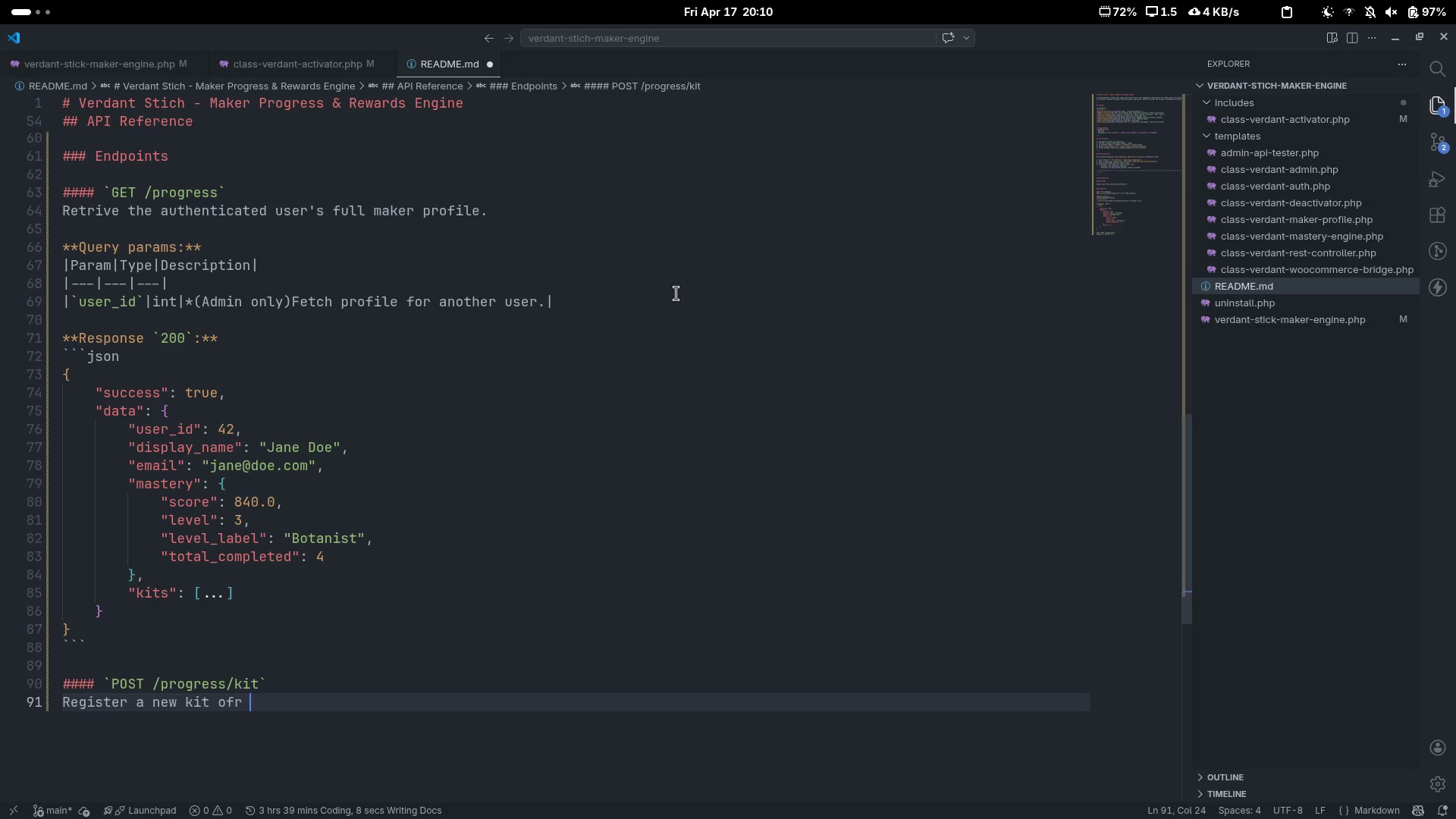 
key(Control+Backspace)
 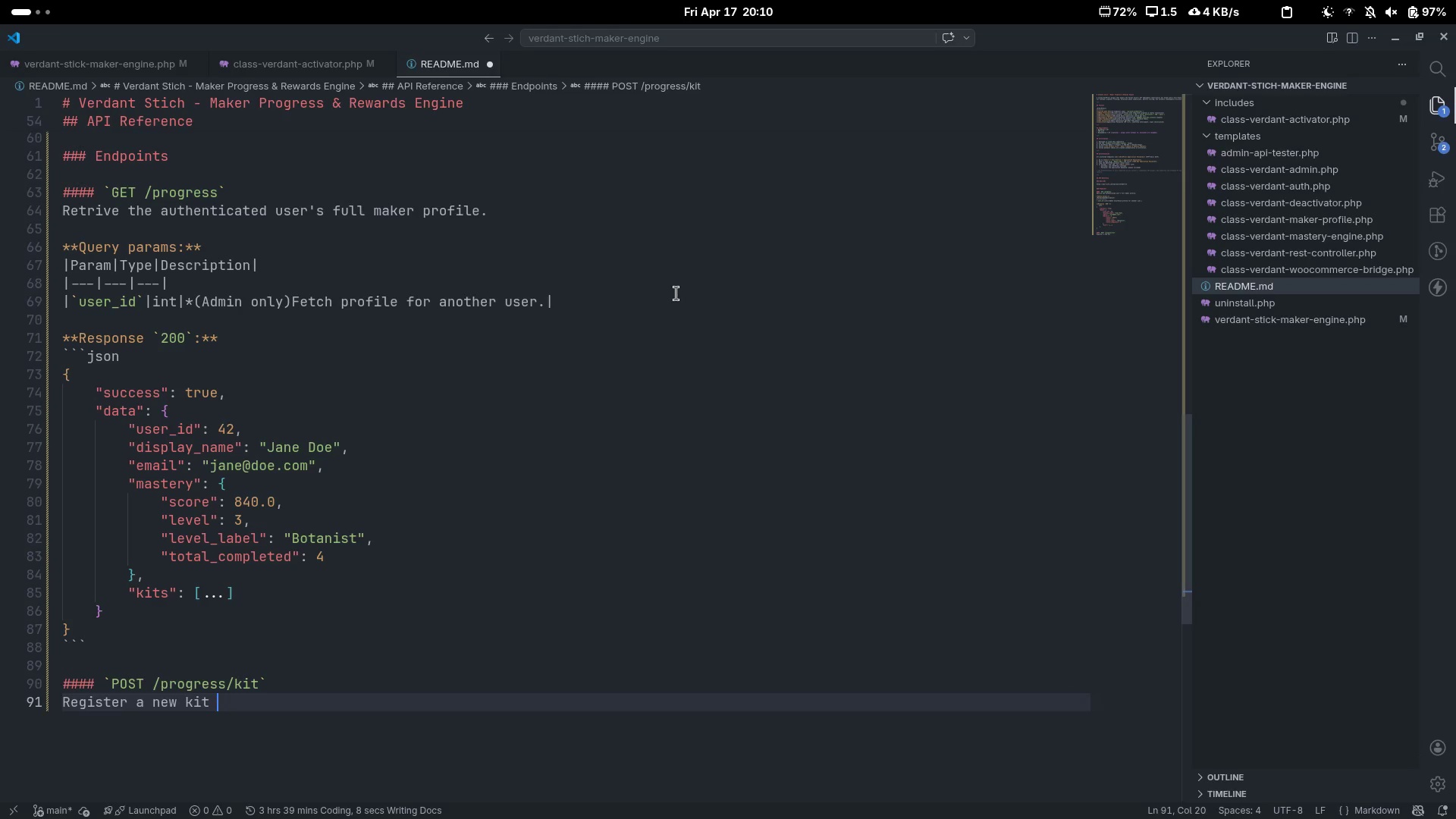 
type(for the current user.)
 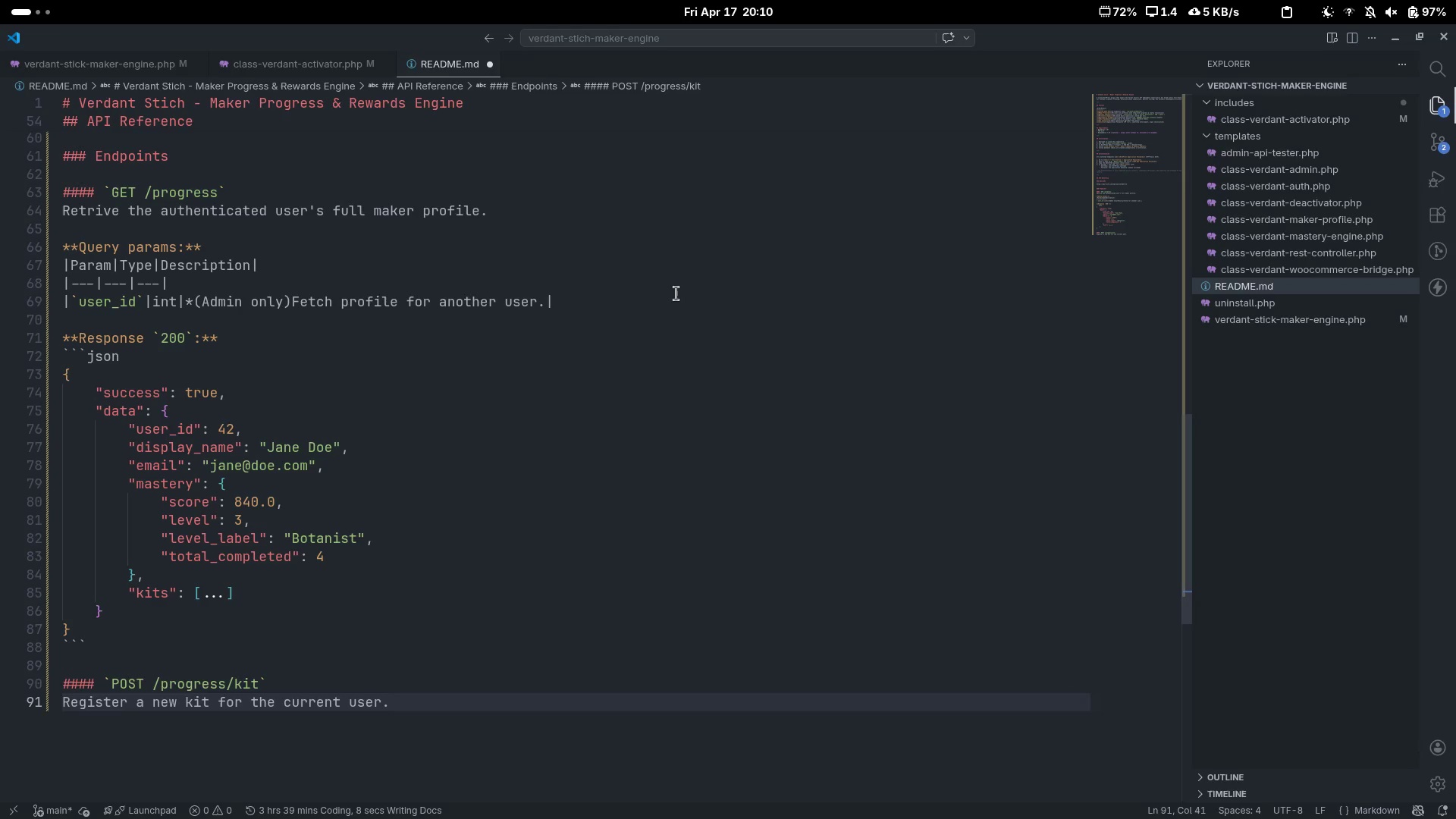 
key(Enter)
 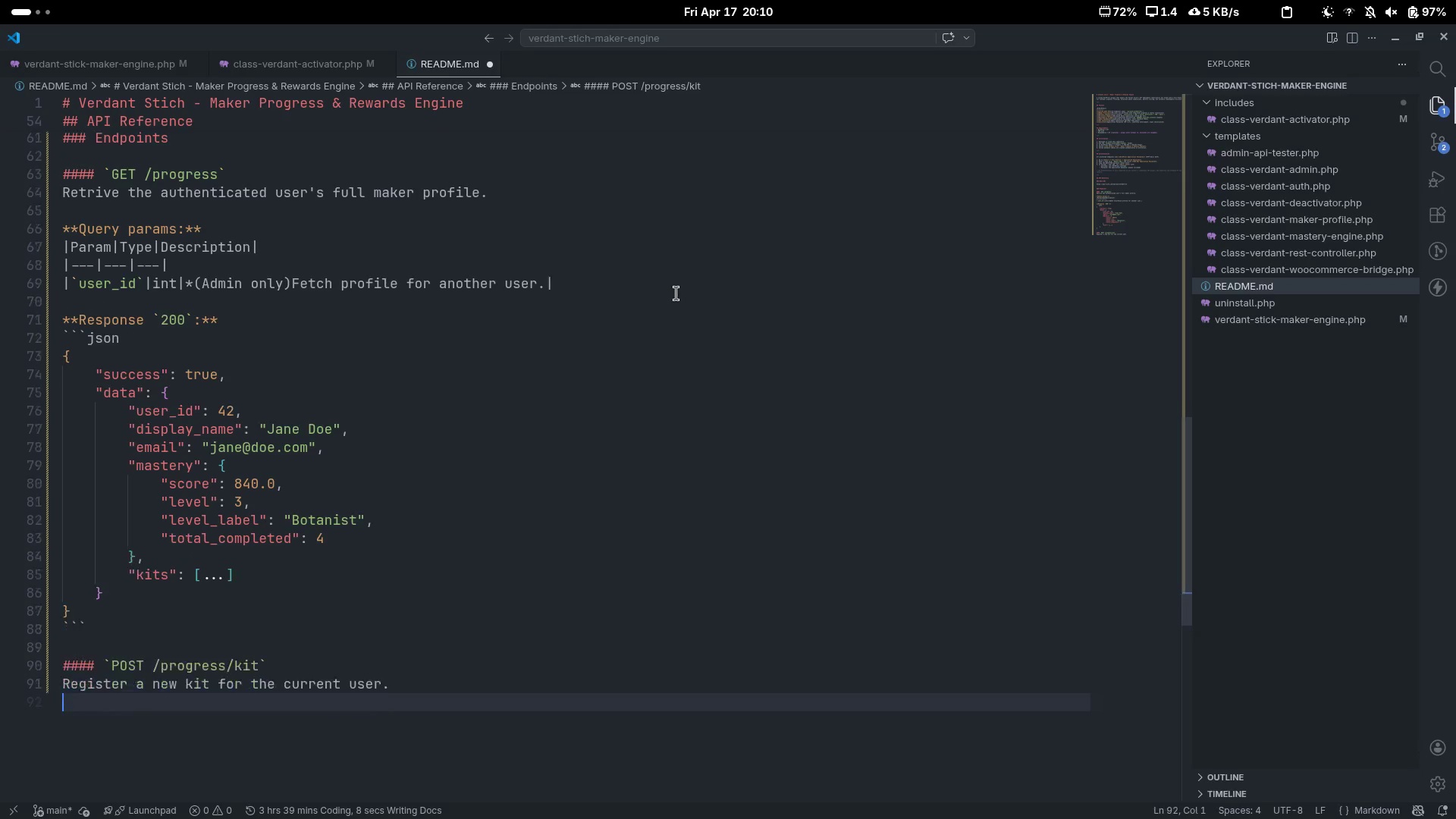 
key(Enter)
 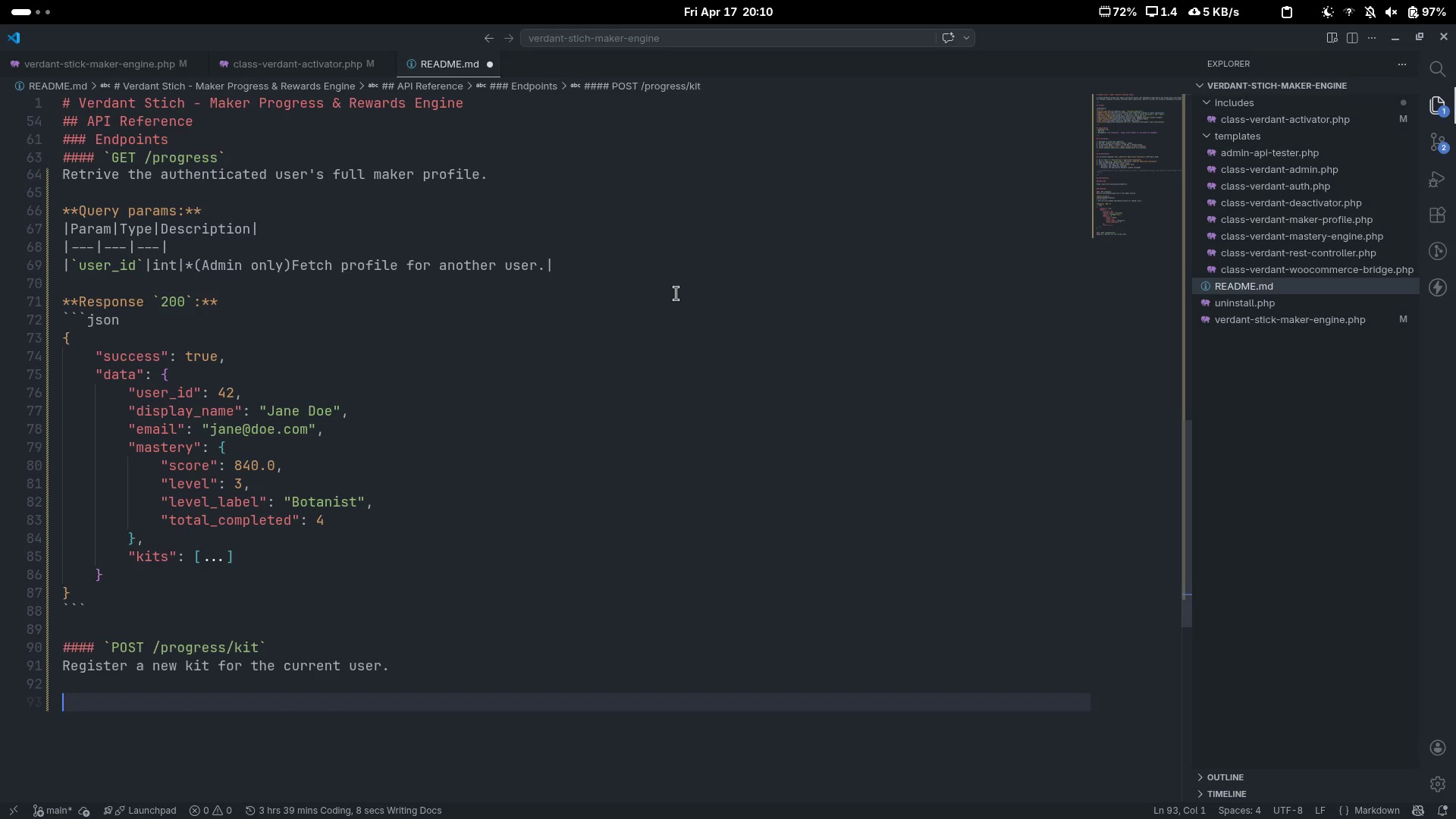 
type(****)
 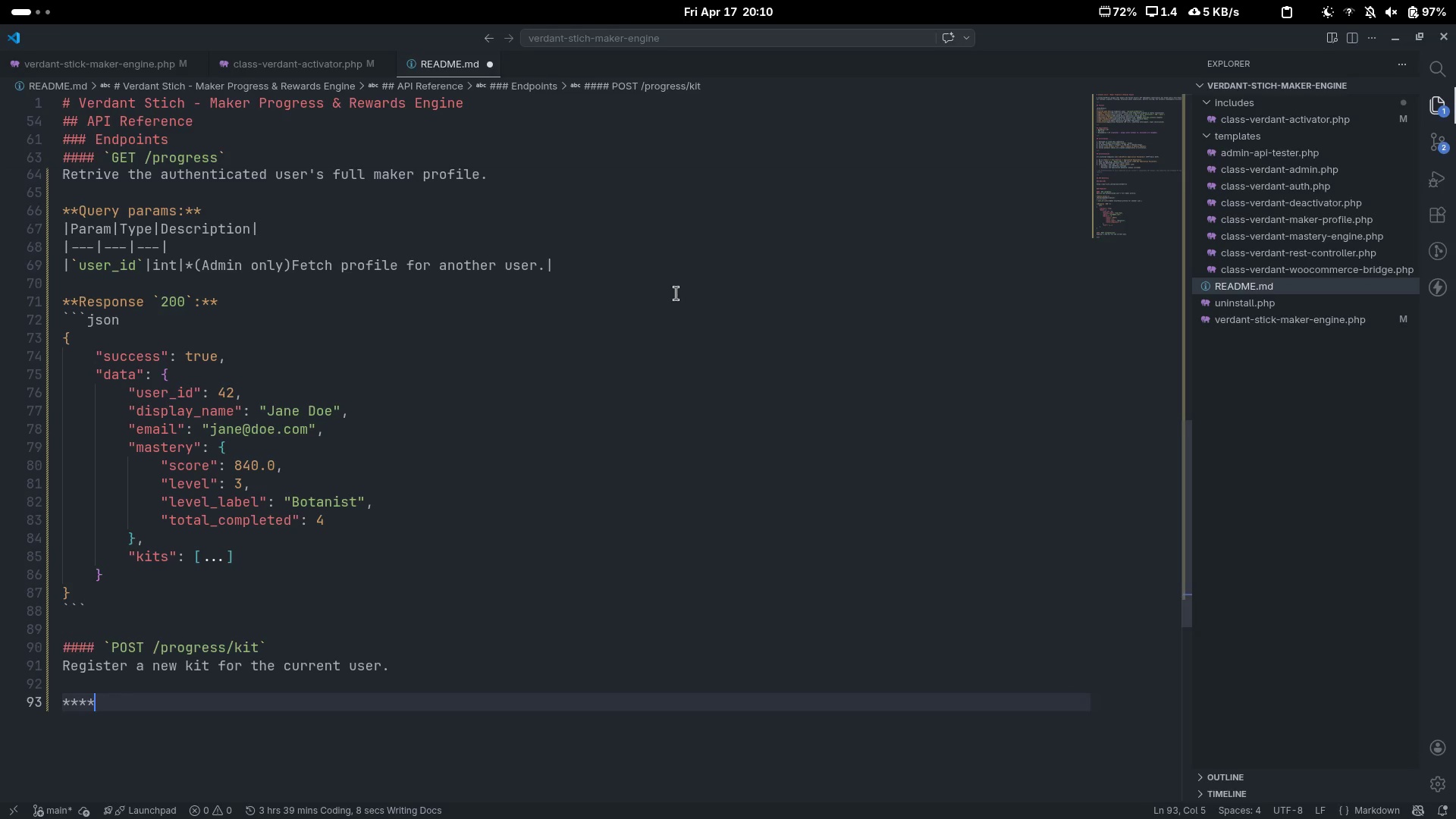 
key(ArrowLeft)
 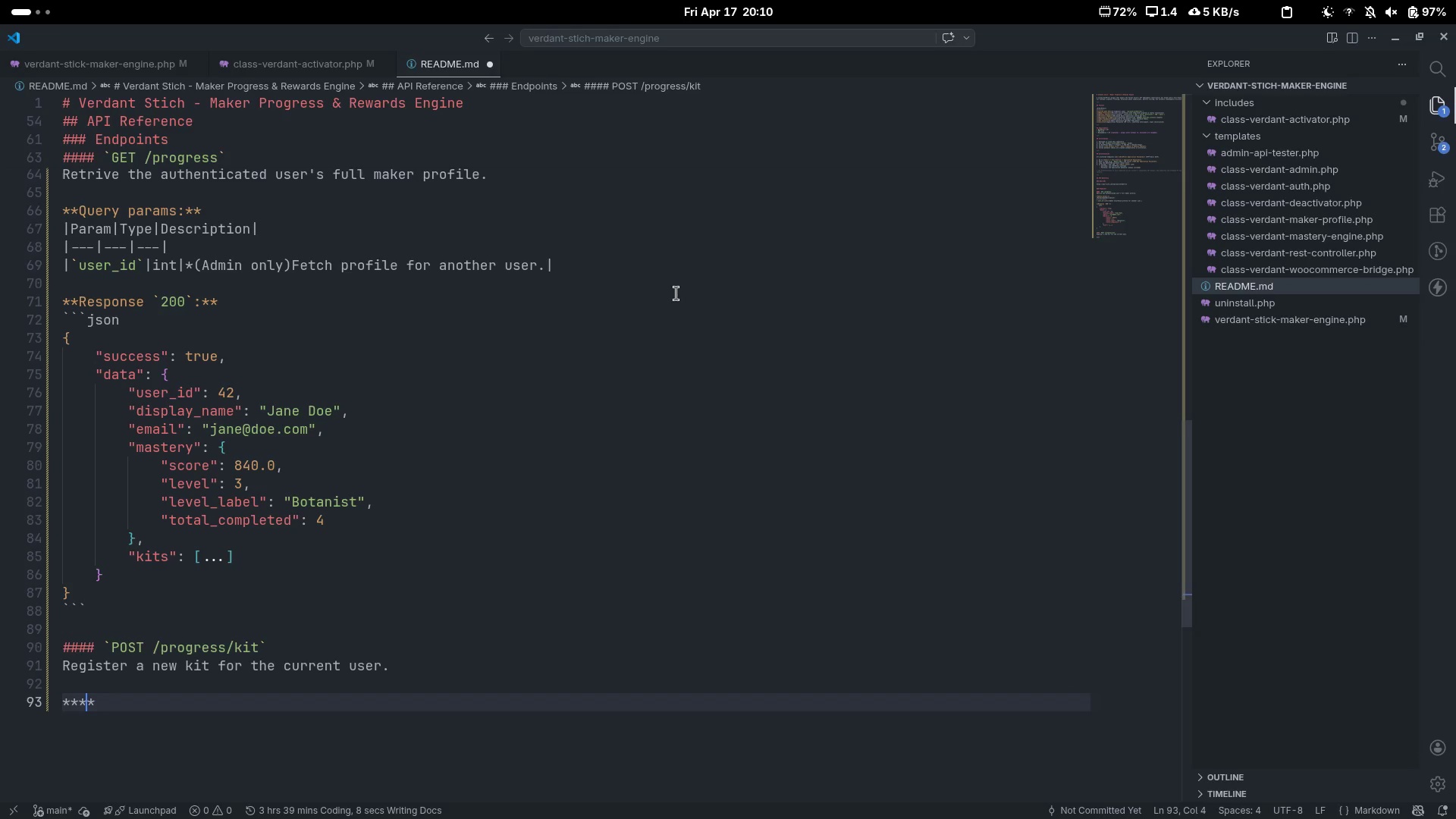 
key(ArrowLeft)
 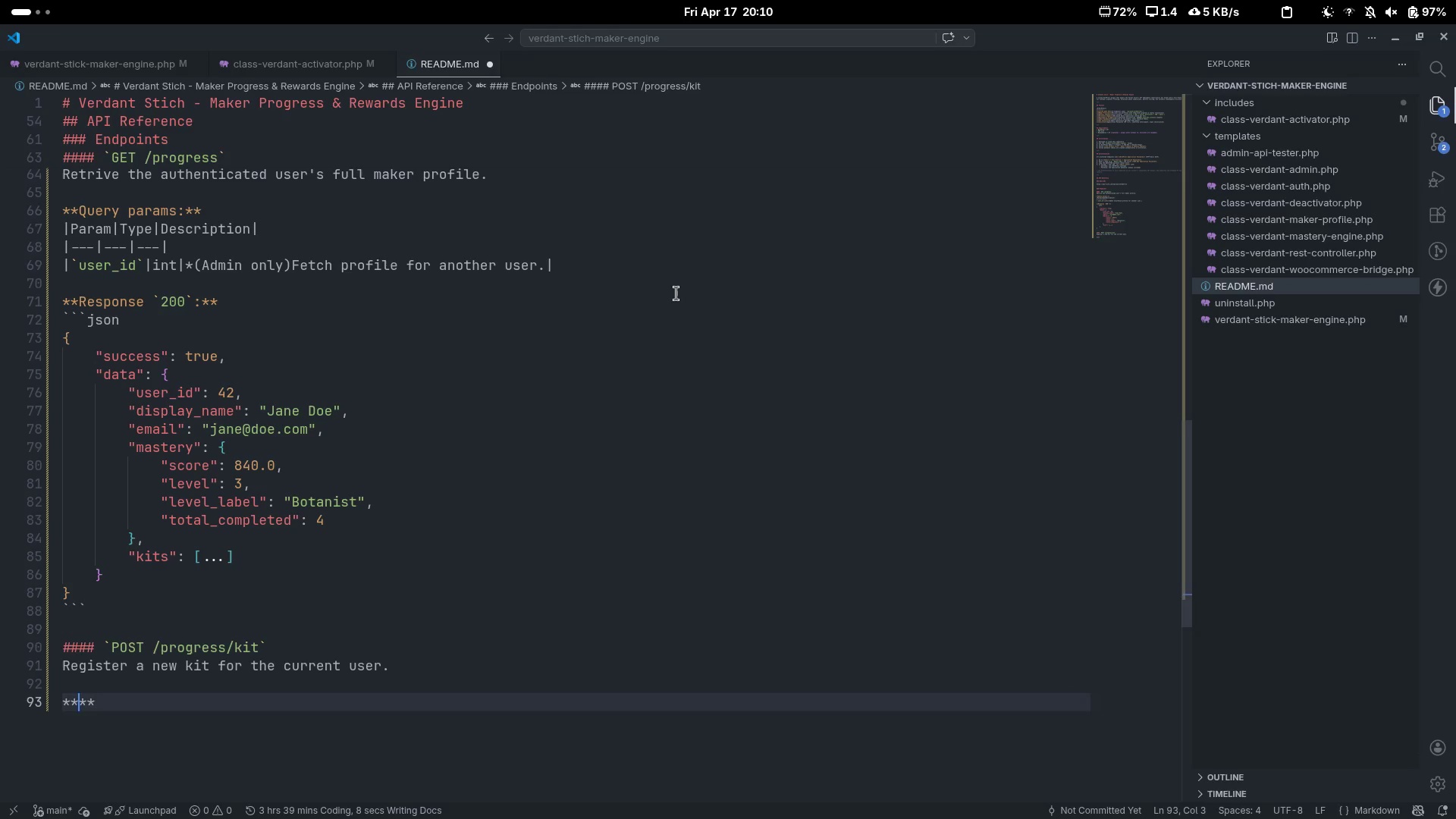 
key(ArrowLeft)
 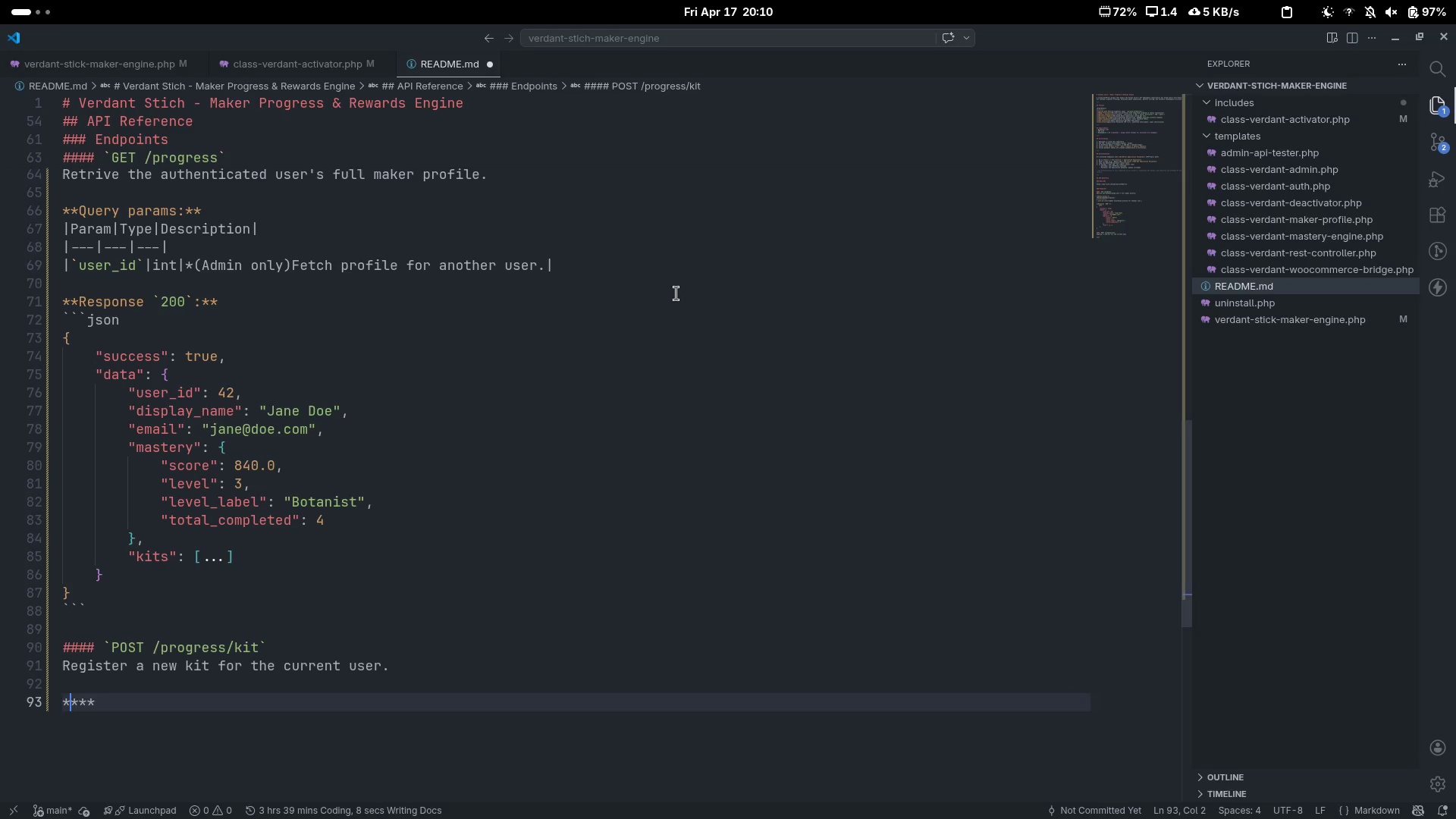 
key(ArrowRight)
 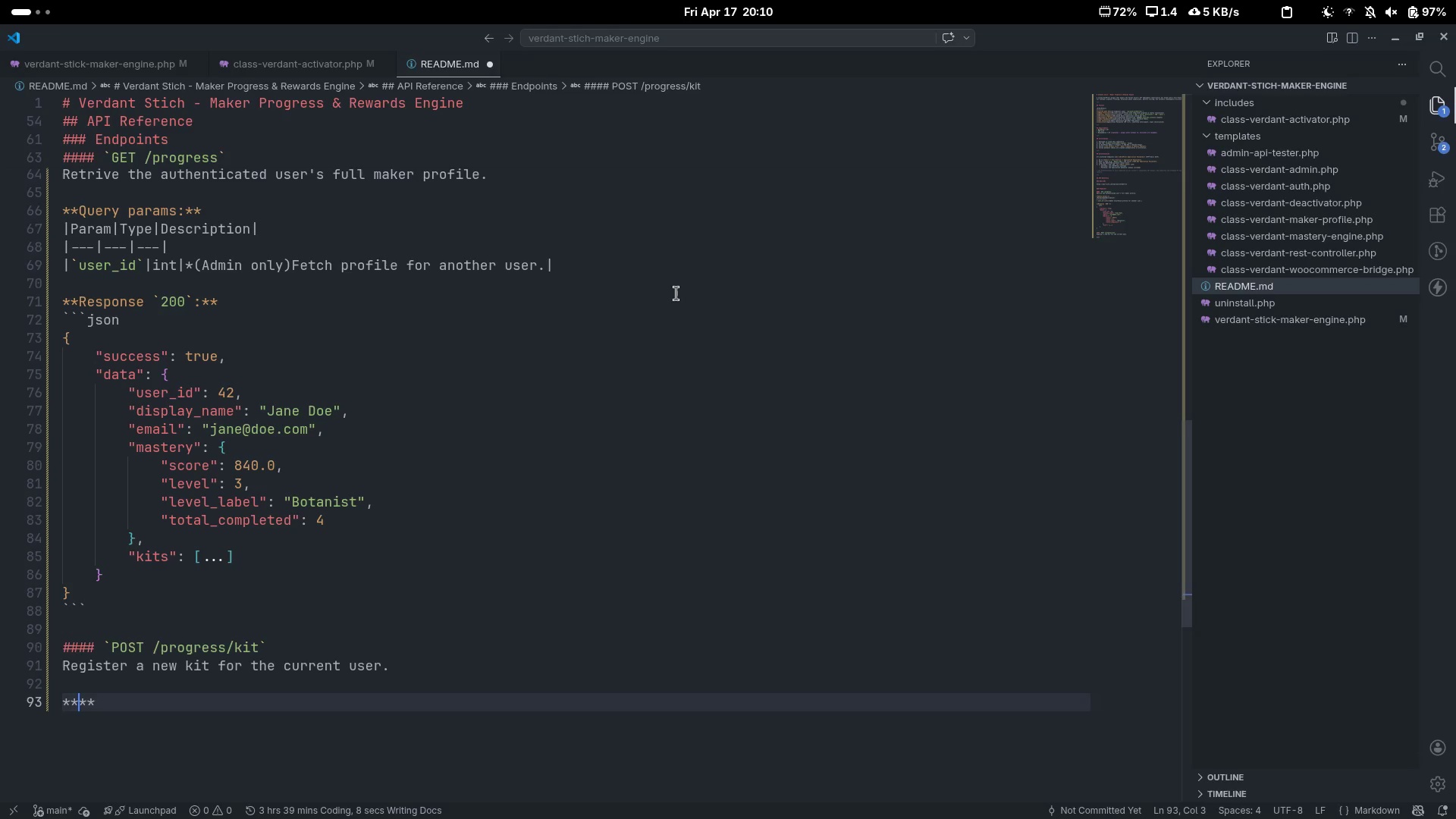 
type(Body ())
 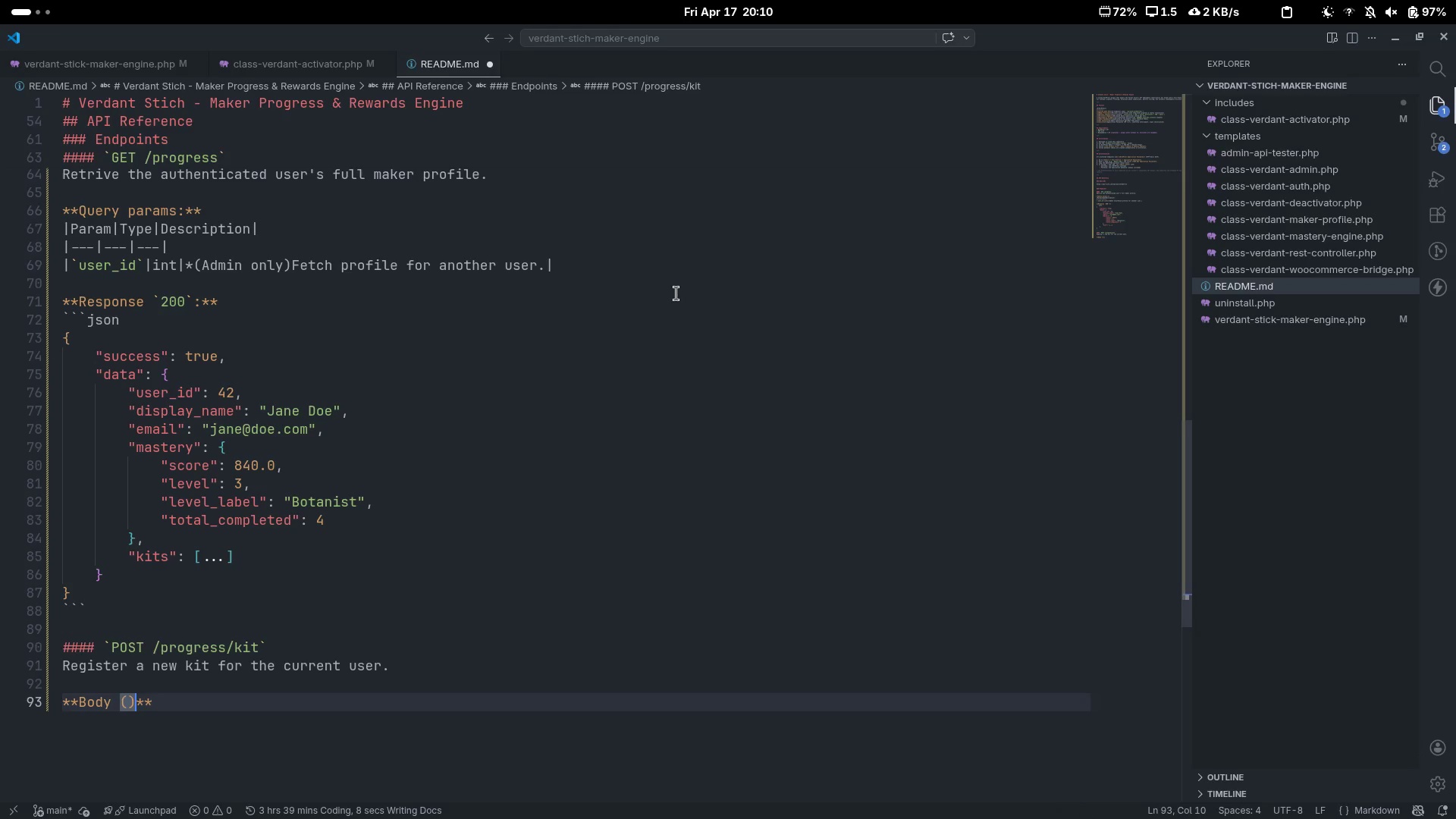 
key(ArrowLeft)
 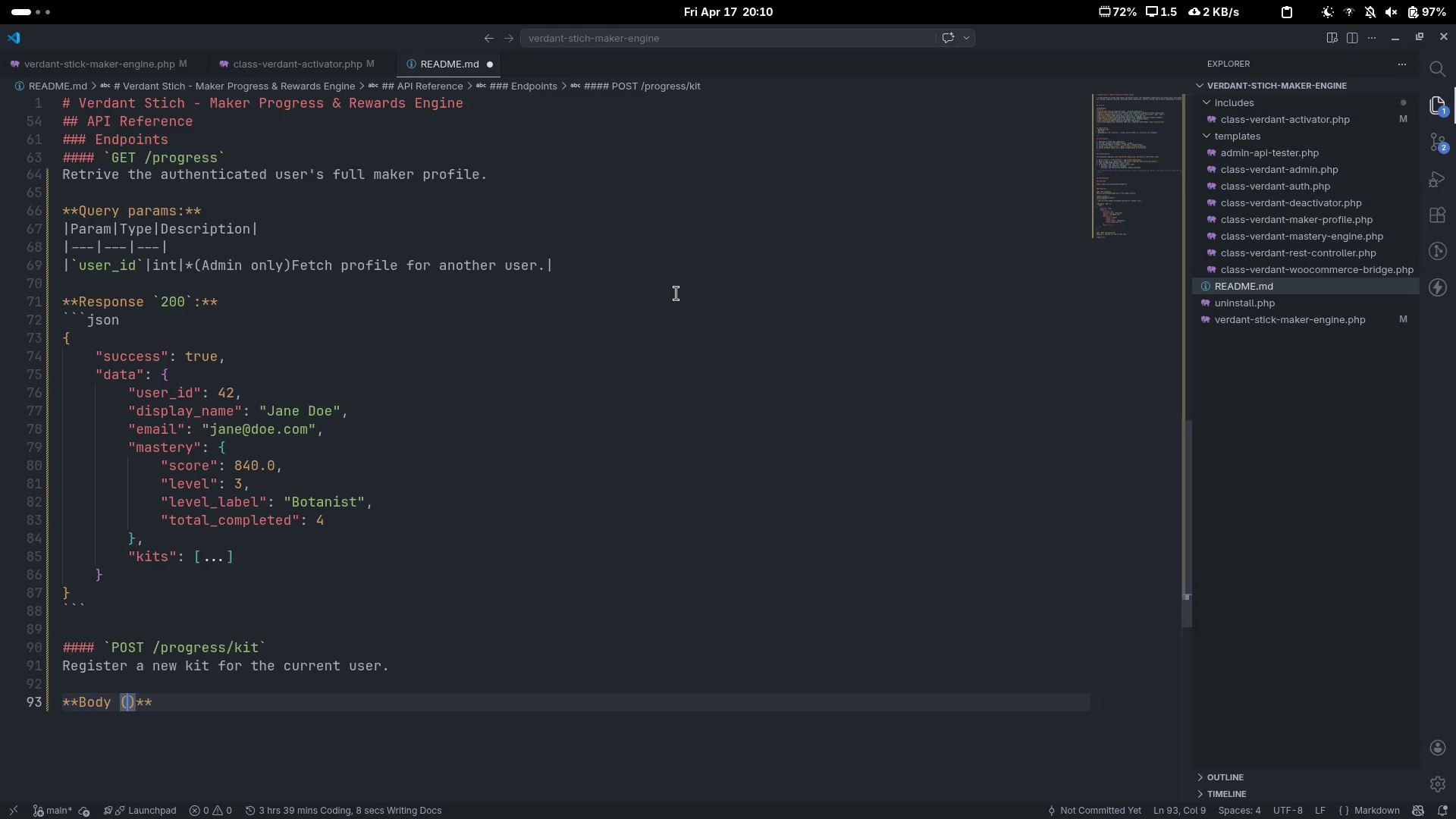 
type(JSON)
 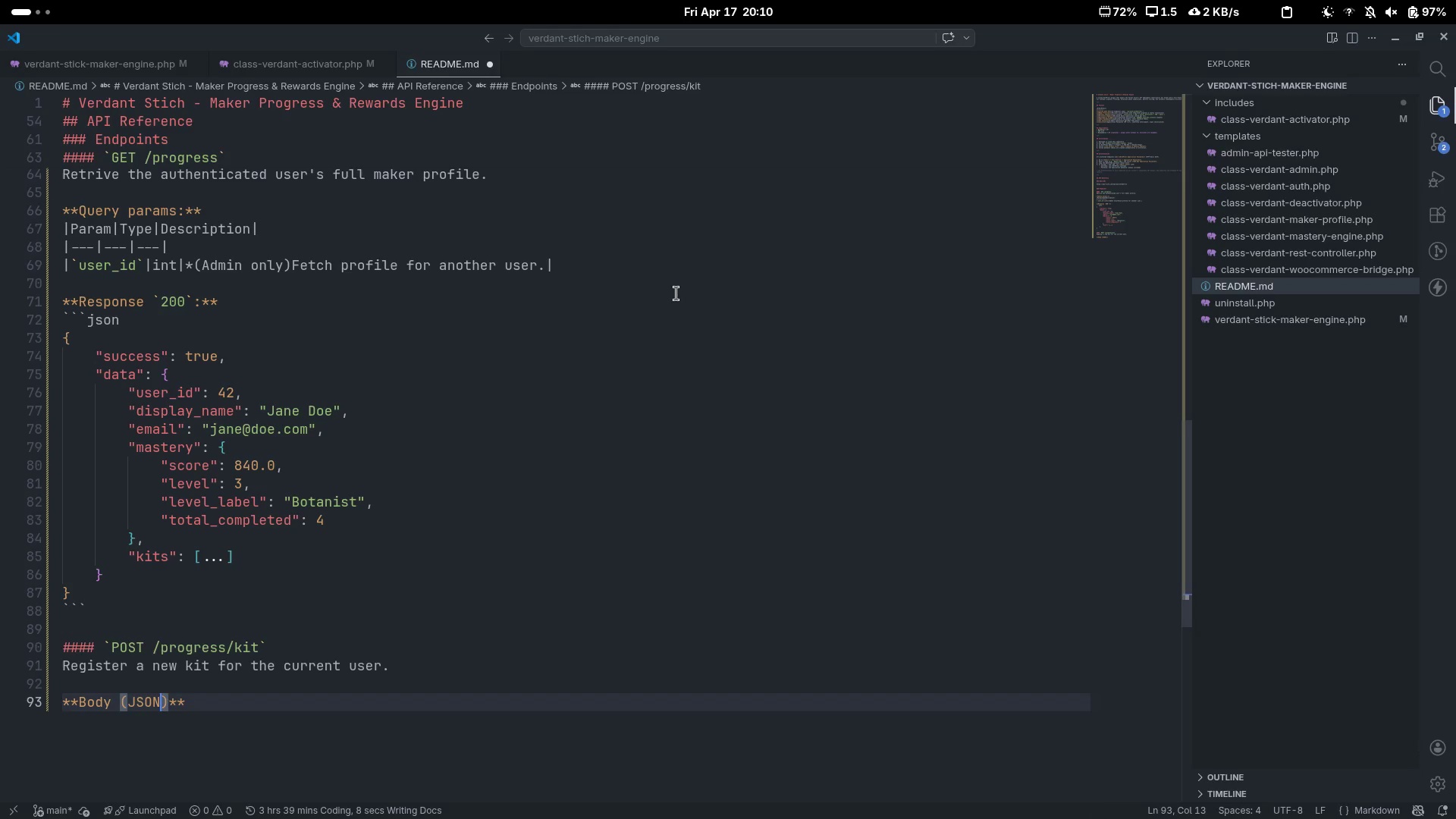 
key(Control+ControlLeft)
 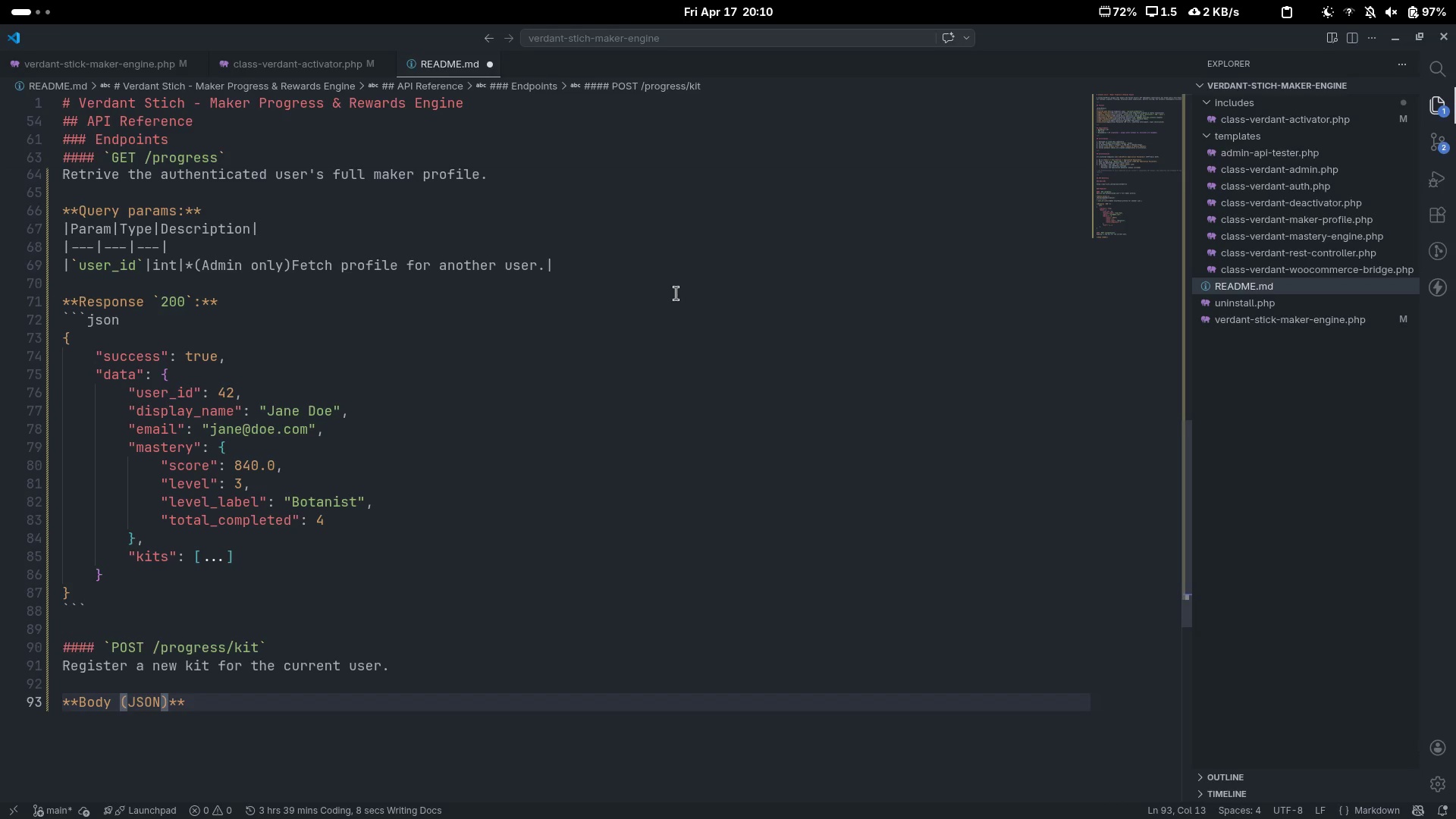 
key(Control+ArrowRight)
 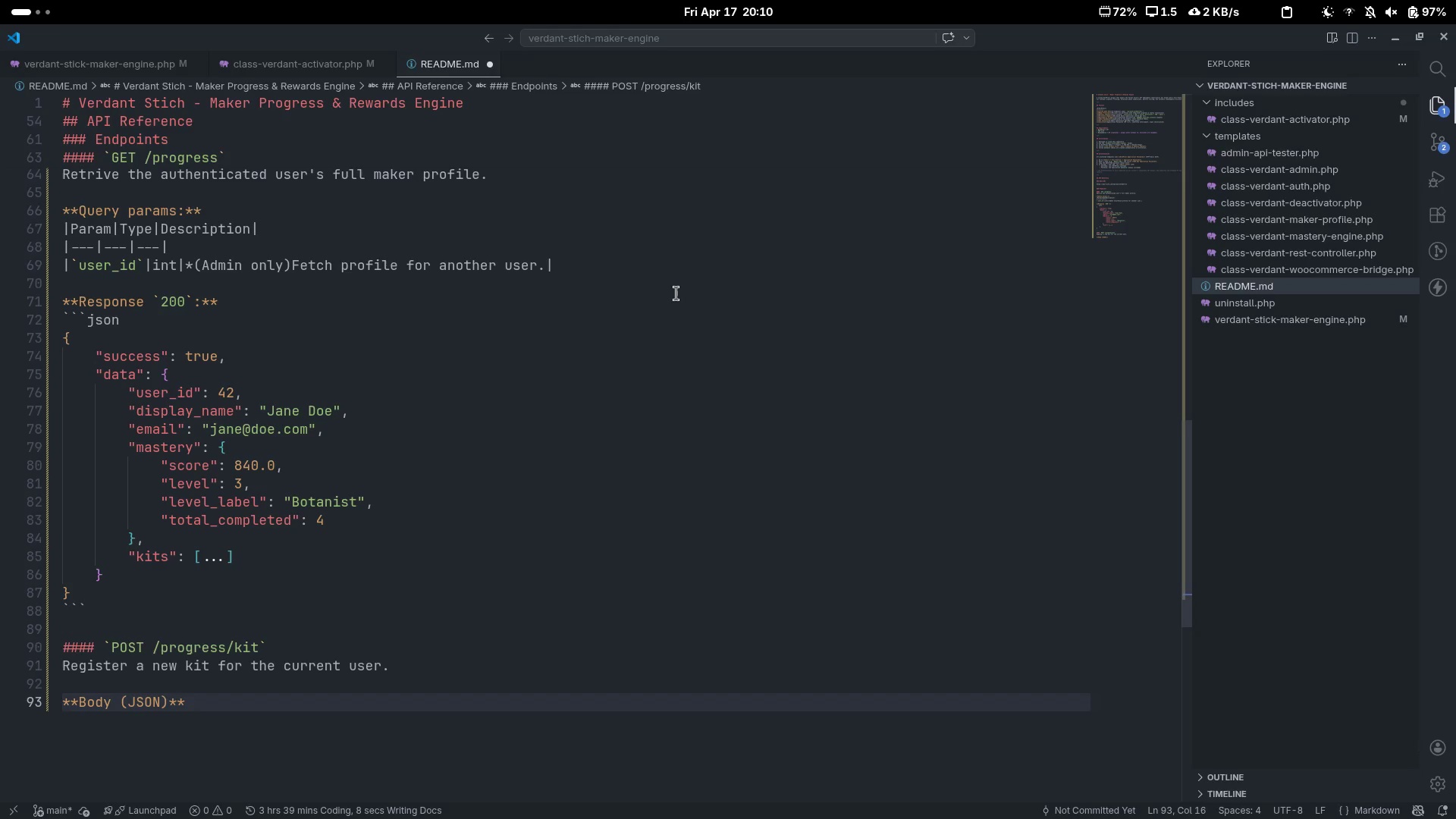 
key(ArrowLeft)
 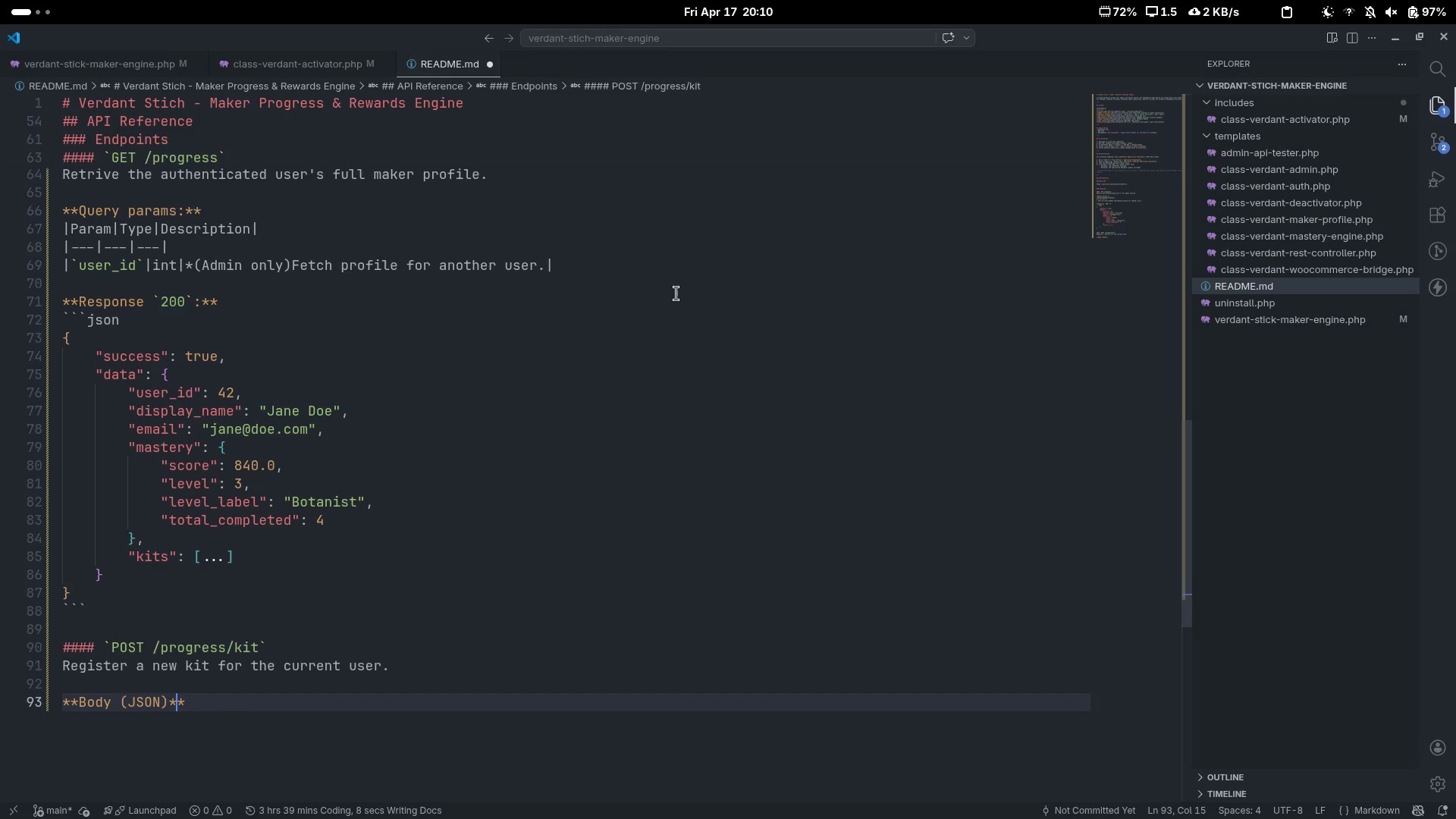 
key(ArrowLeft)
 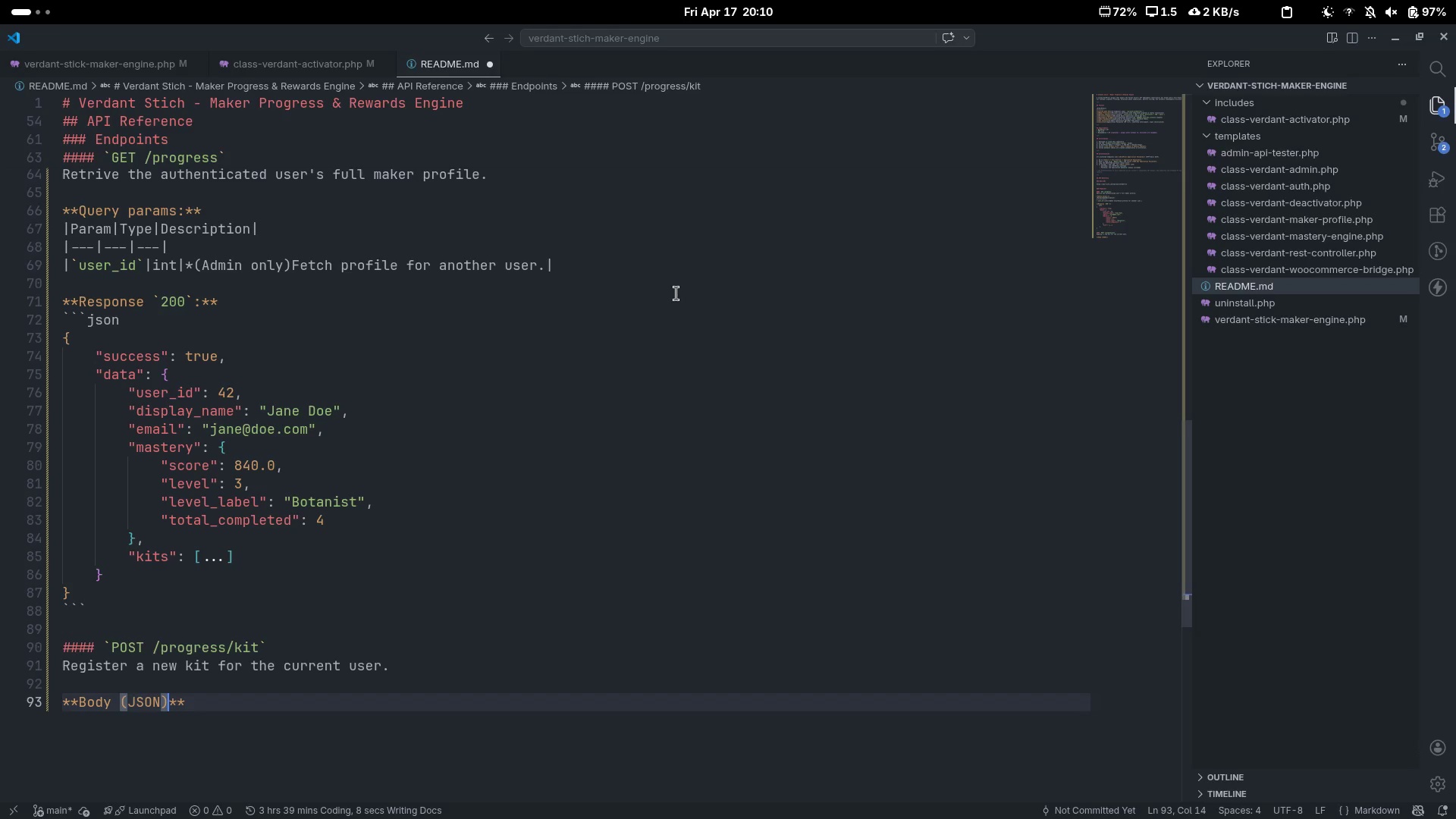 
key(ArrowLeft)
 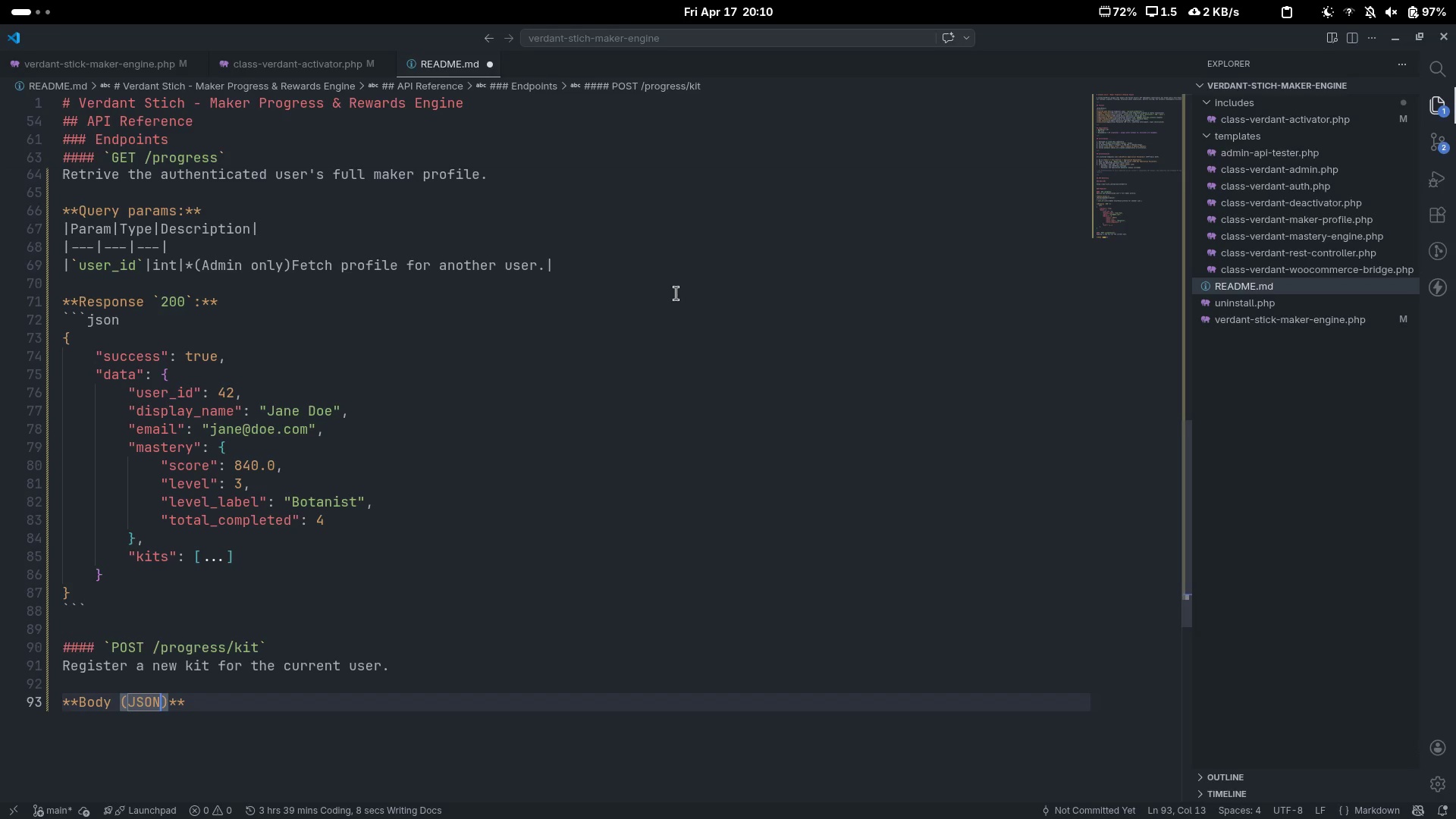 
key(ArrowRight)
 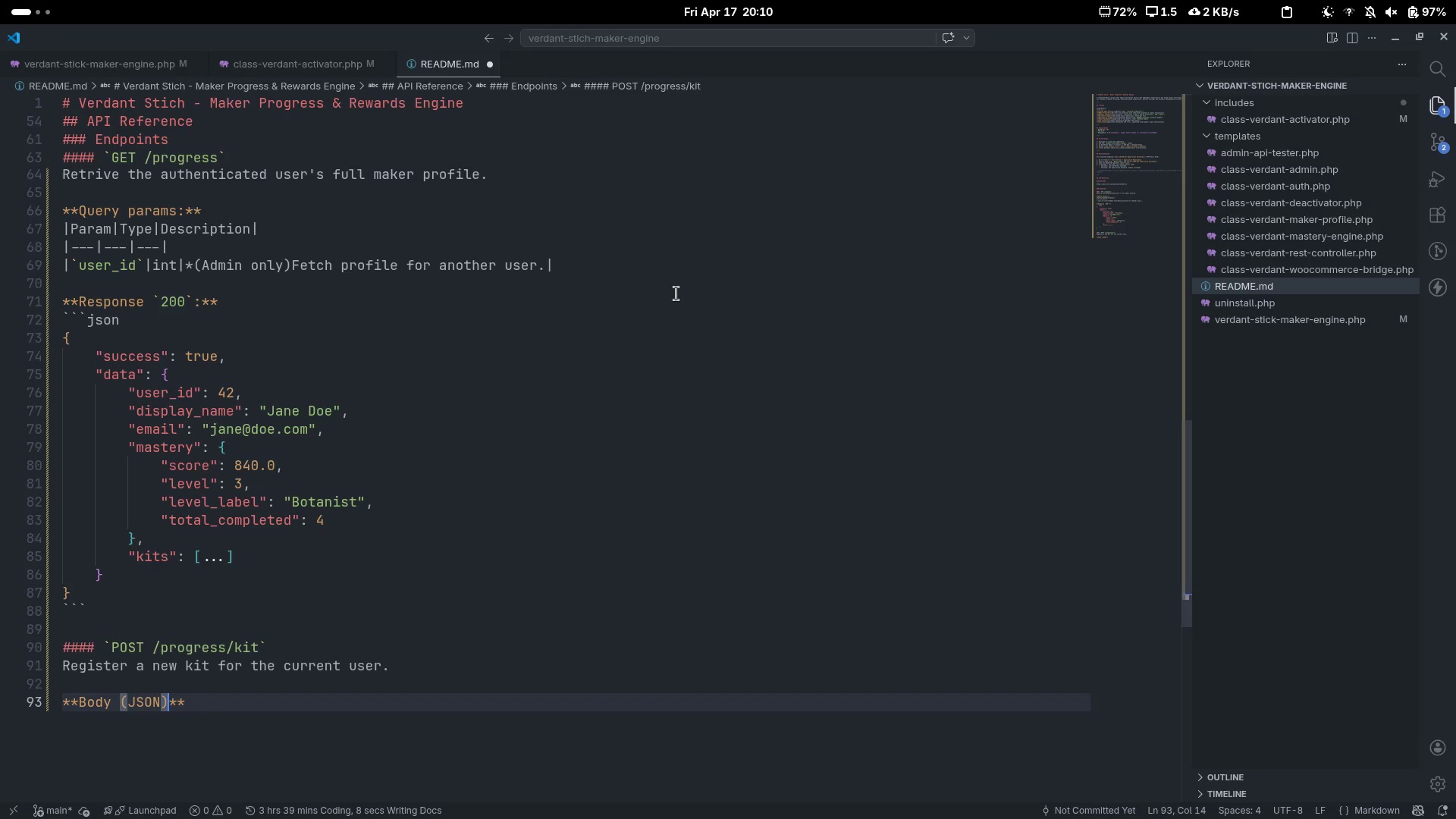 
key(Shift+Semicolon)
 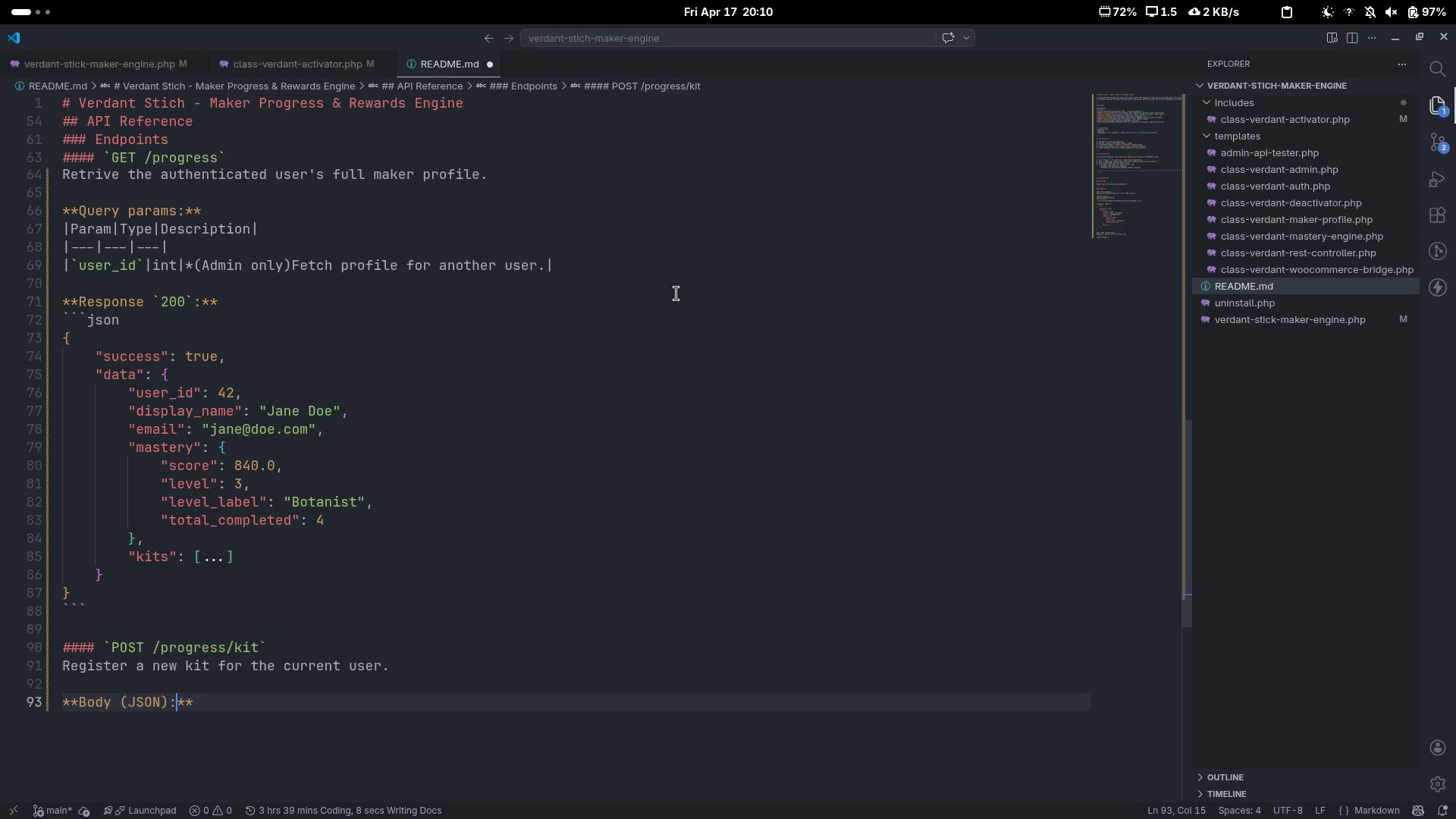 
key(Control+ControlLeft)
 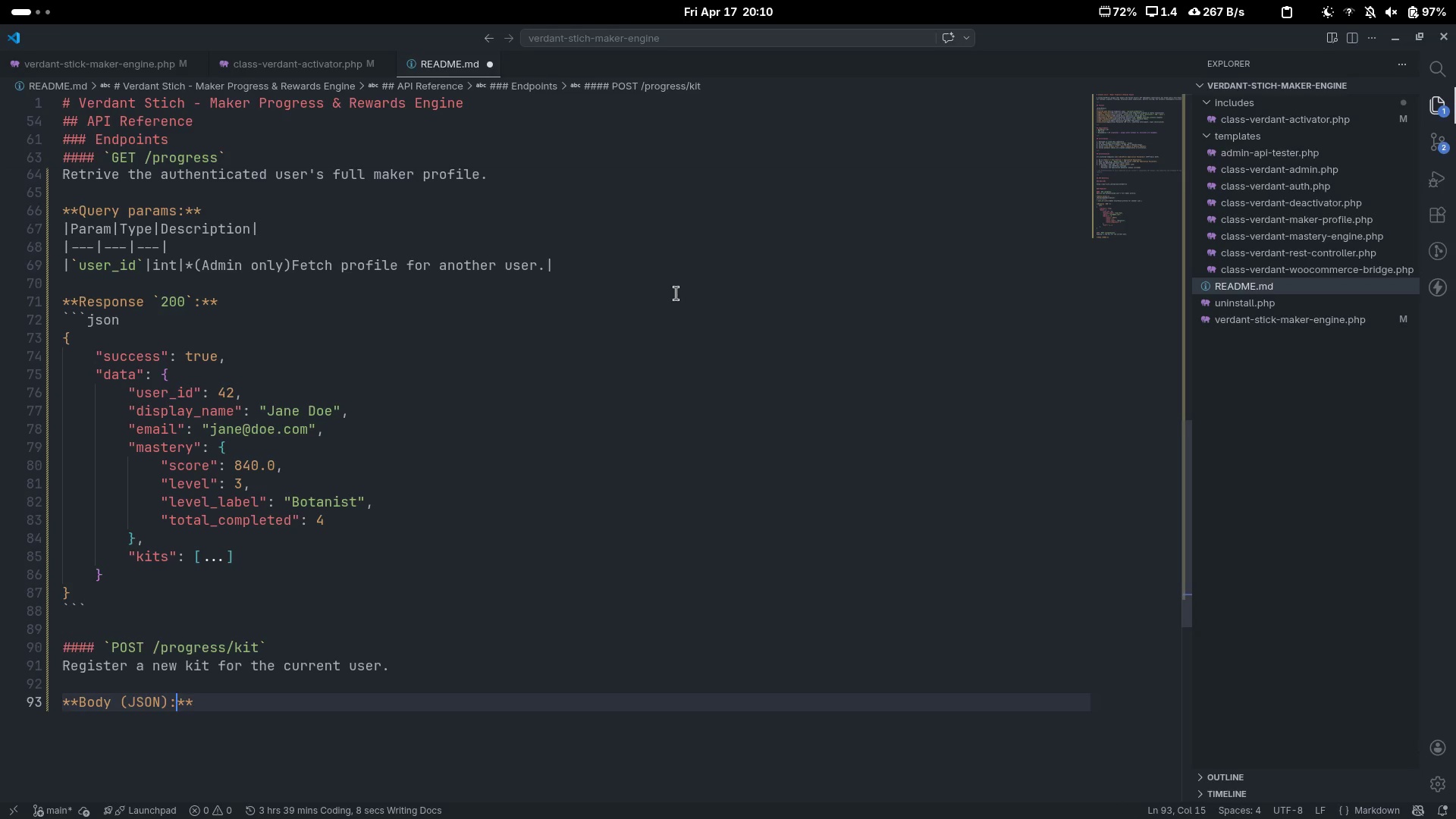 
key(Control+ArrowRight)
 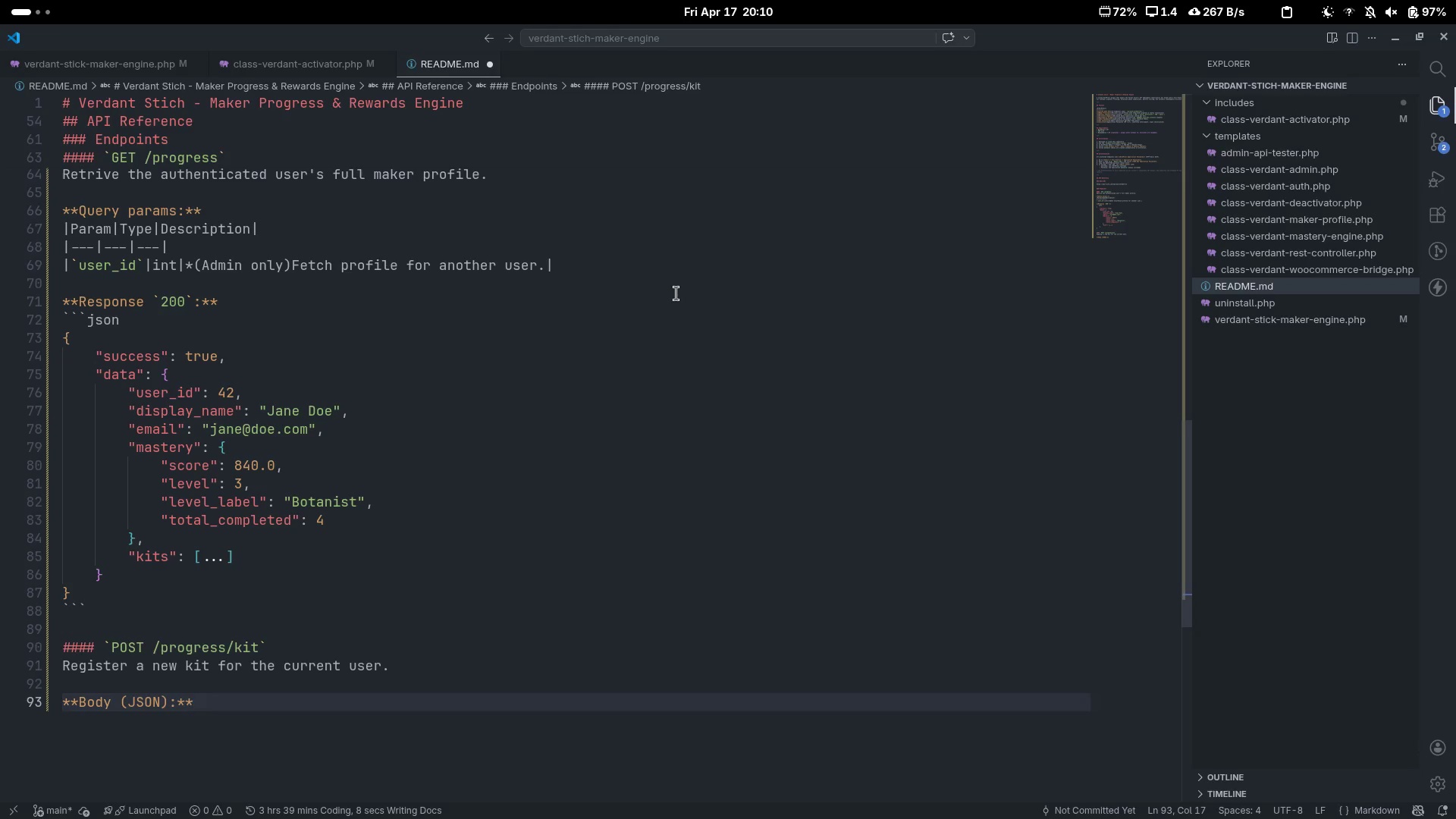 
key(Enter)
 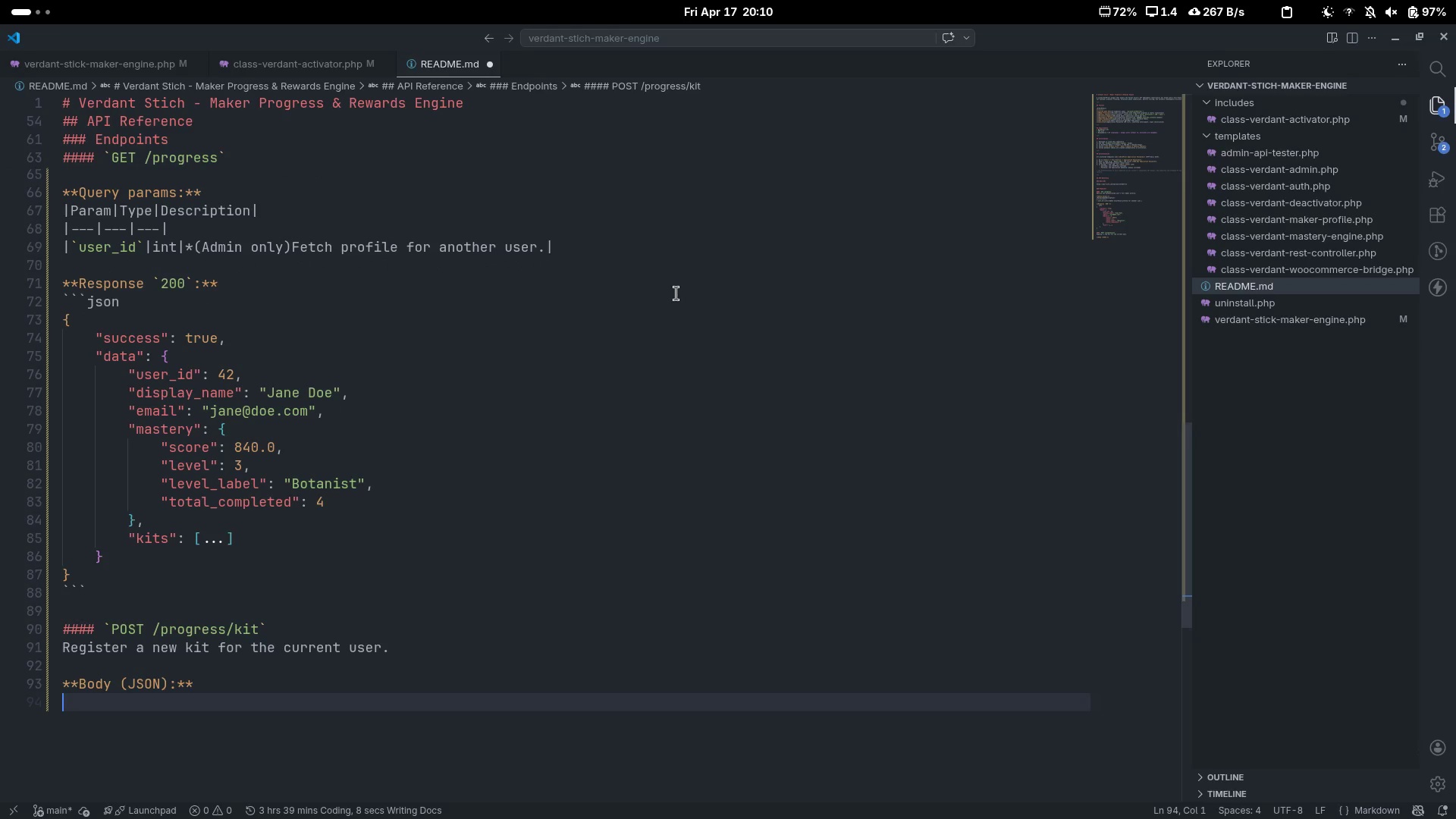 
key(Backquote)
 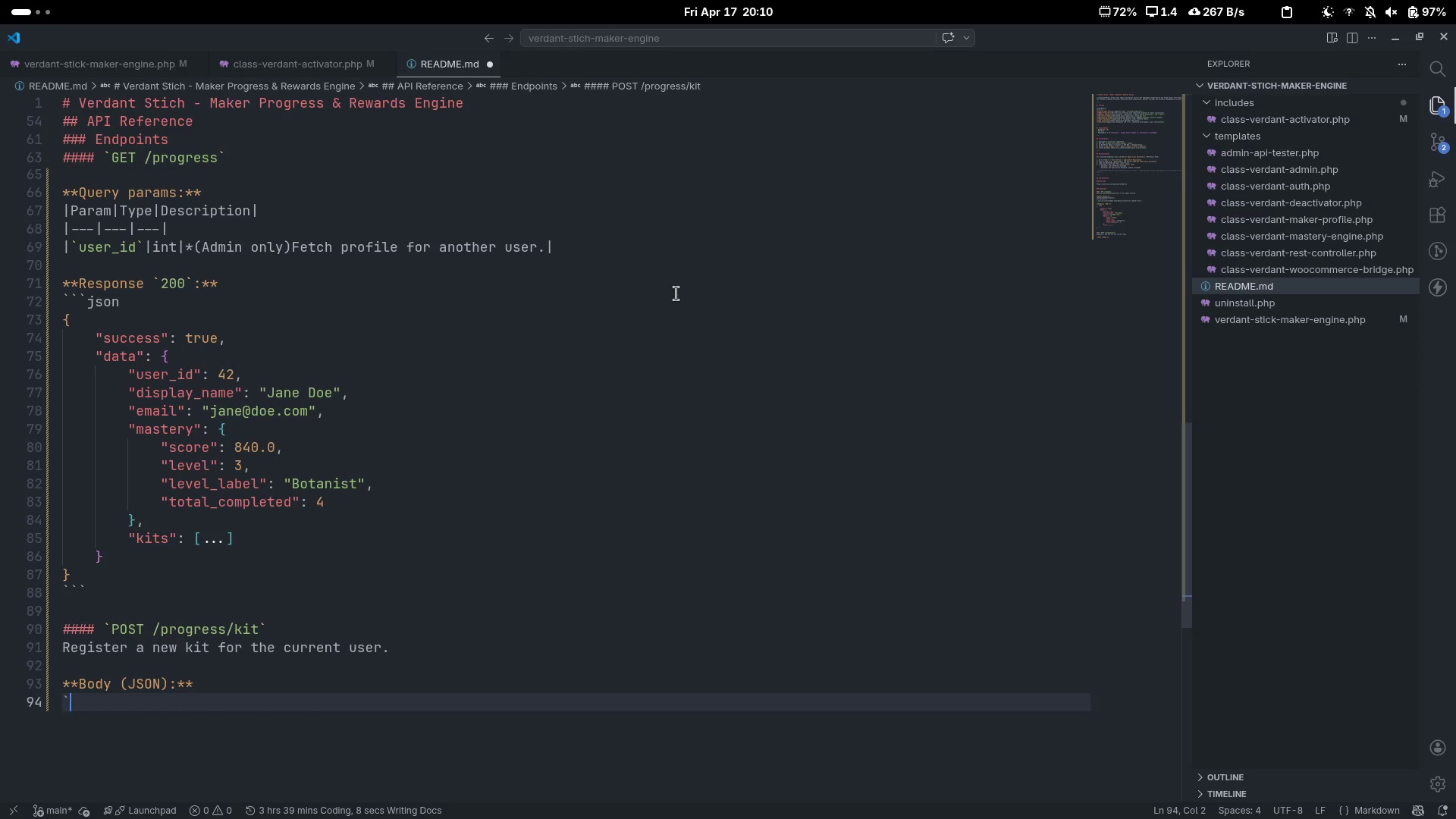 
key(Backquote)
 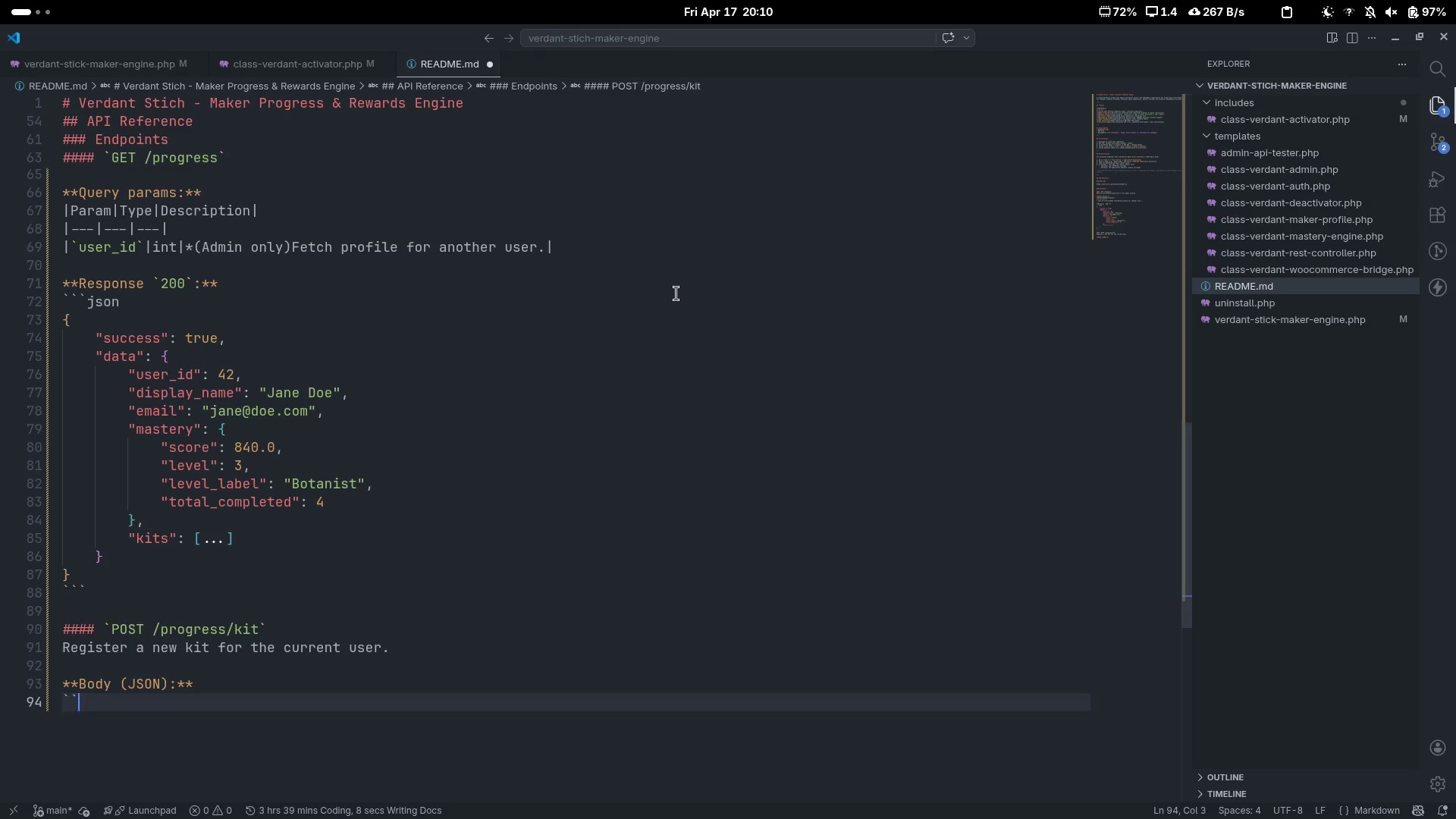 
key(Backquote)
 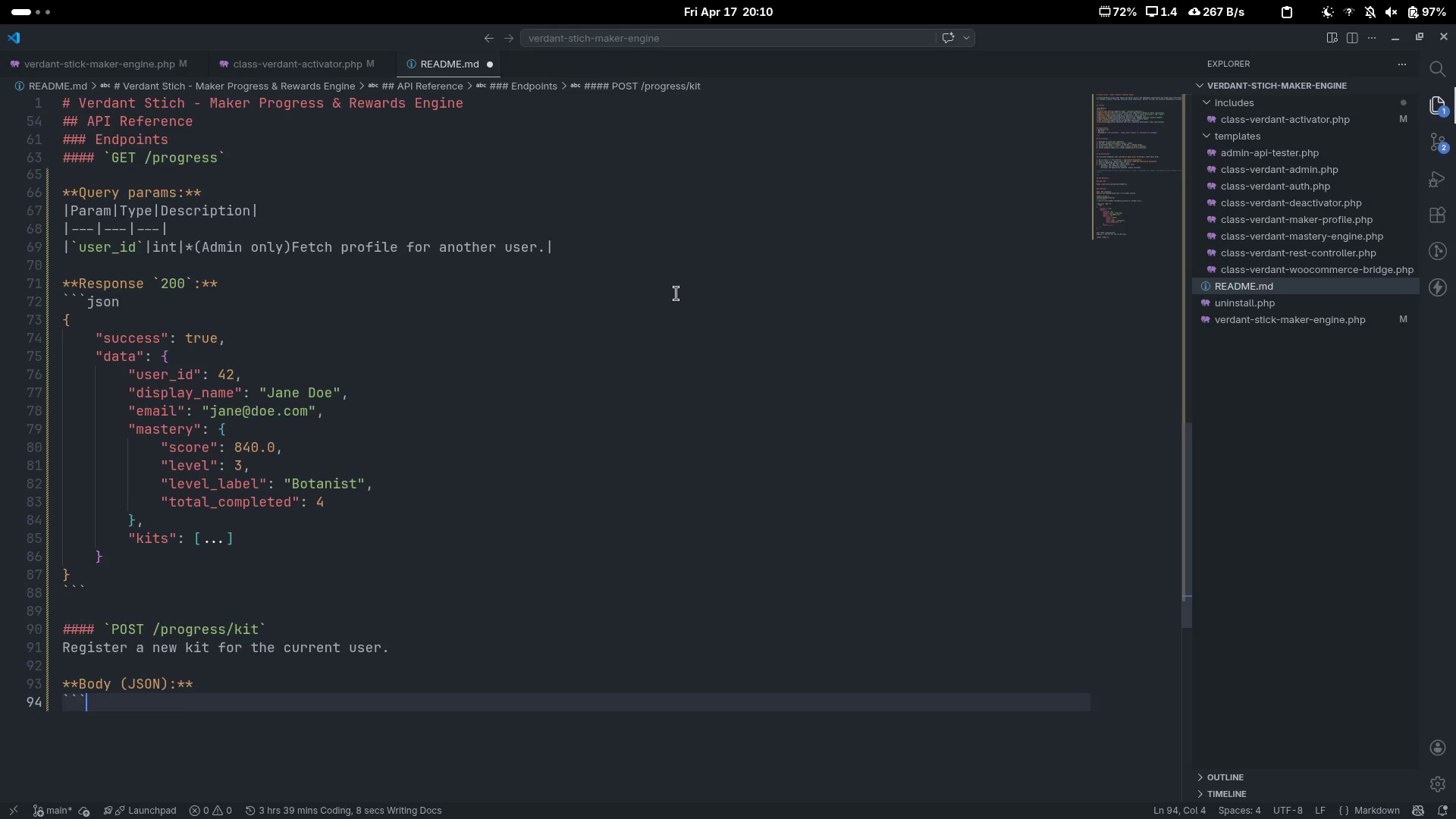 
key(Enter)
 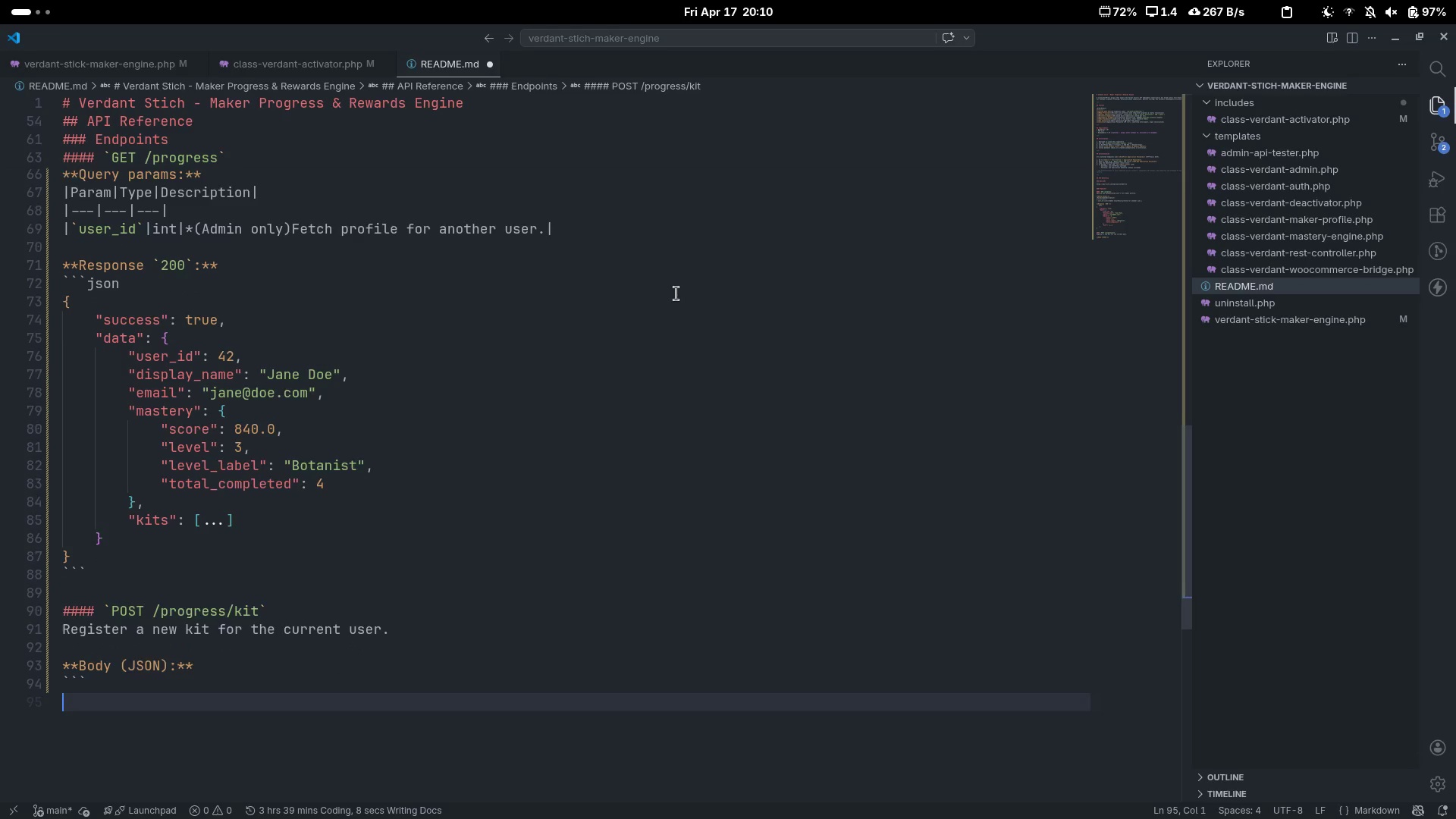 
key(Enter)
 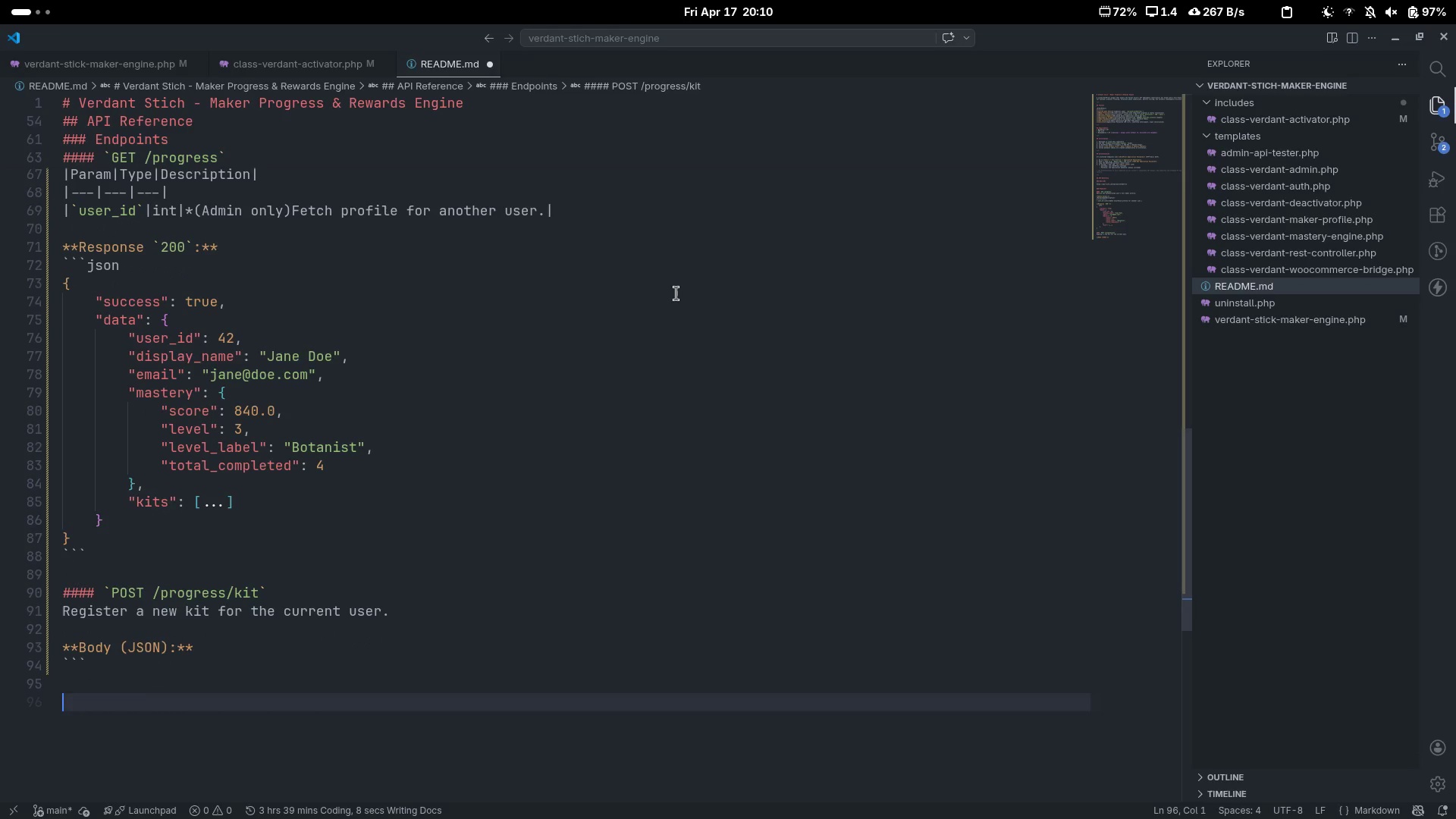 
key(Backquote)
 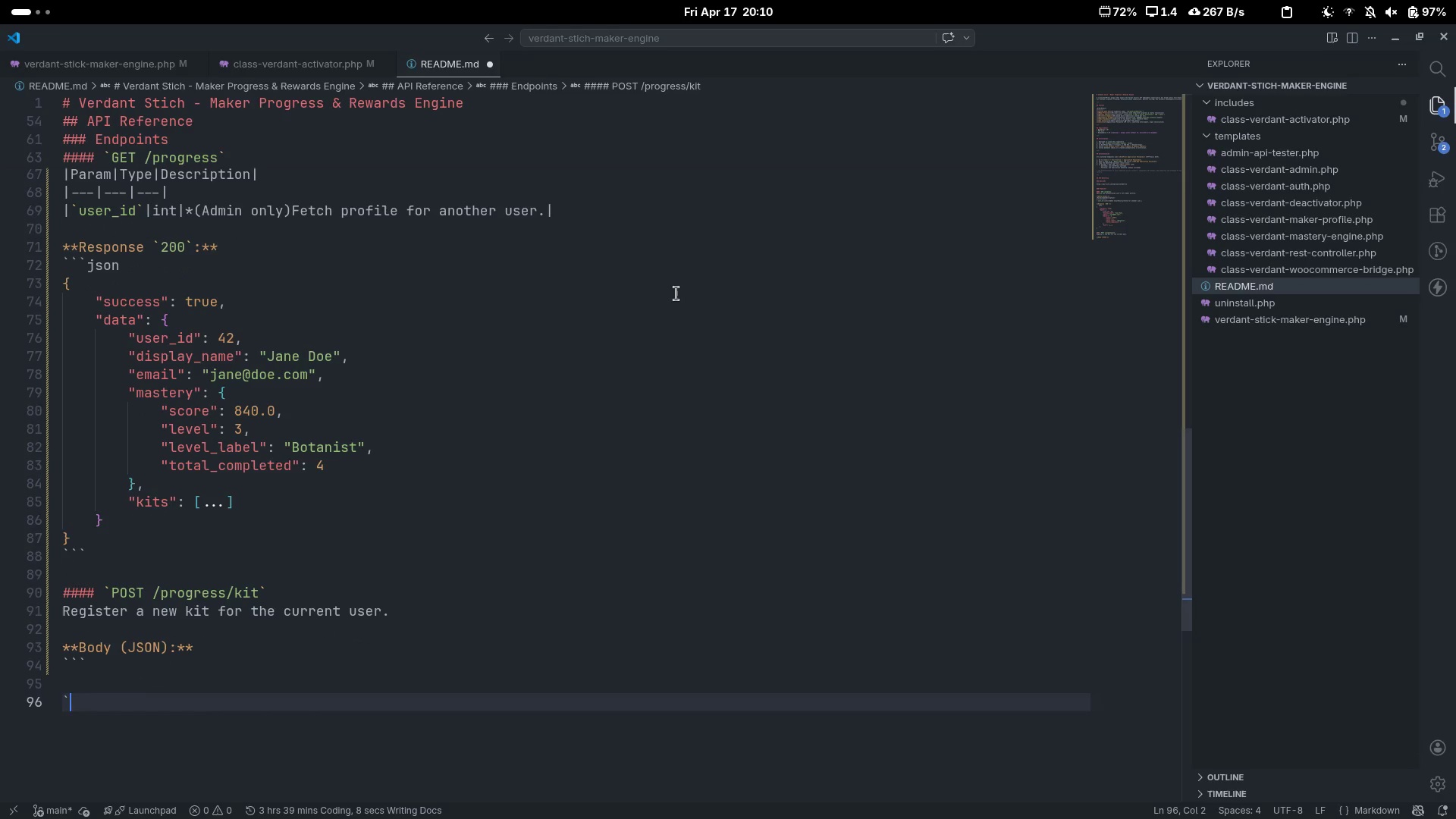 
key(Backquote)
 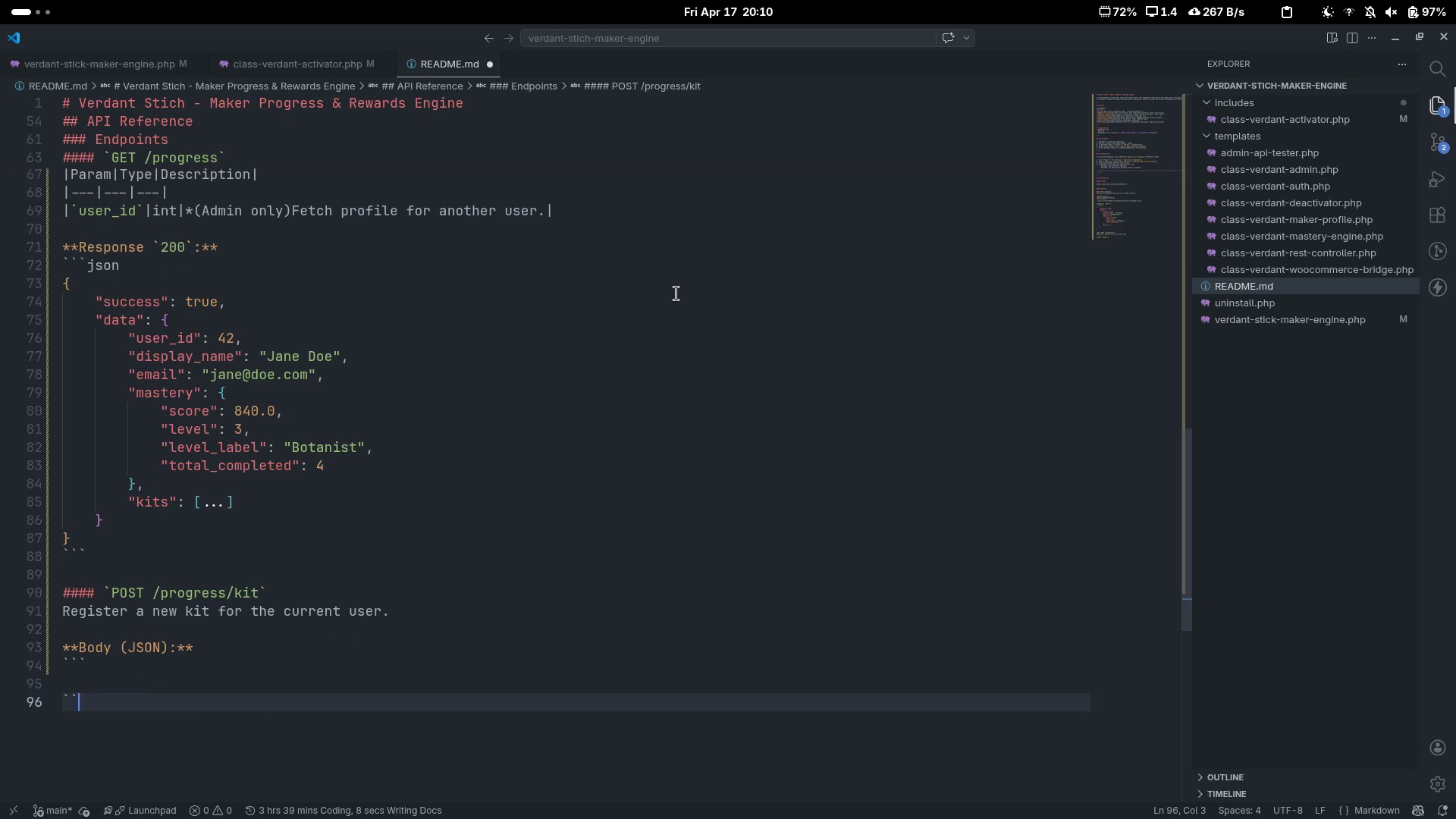 
key(Backquote)
 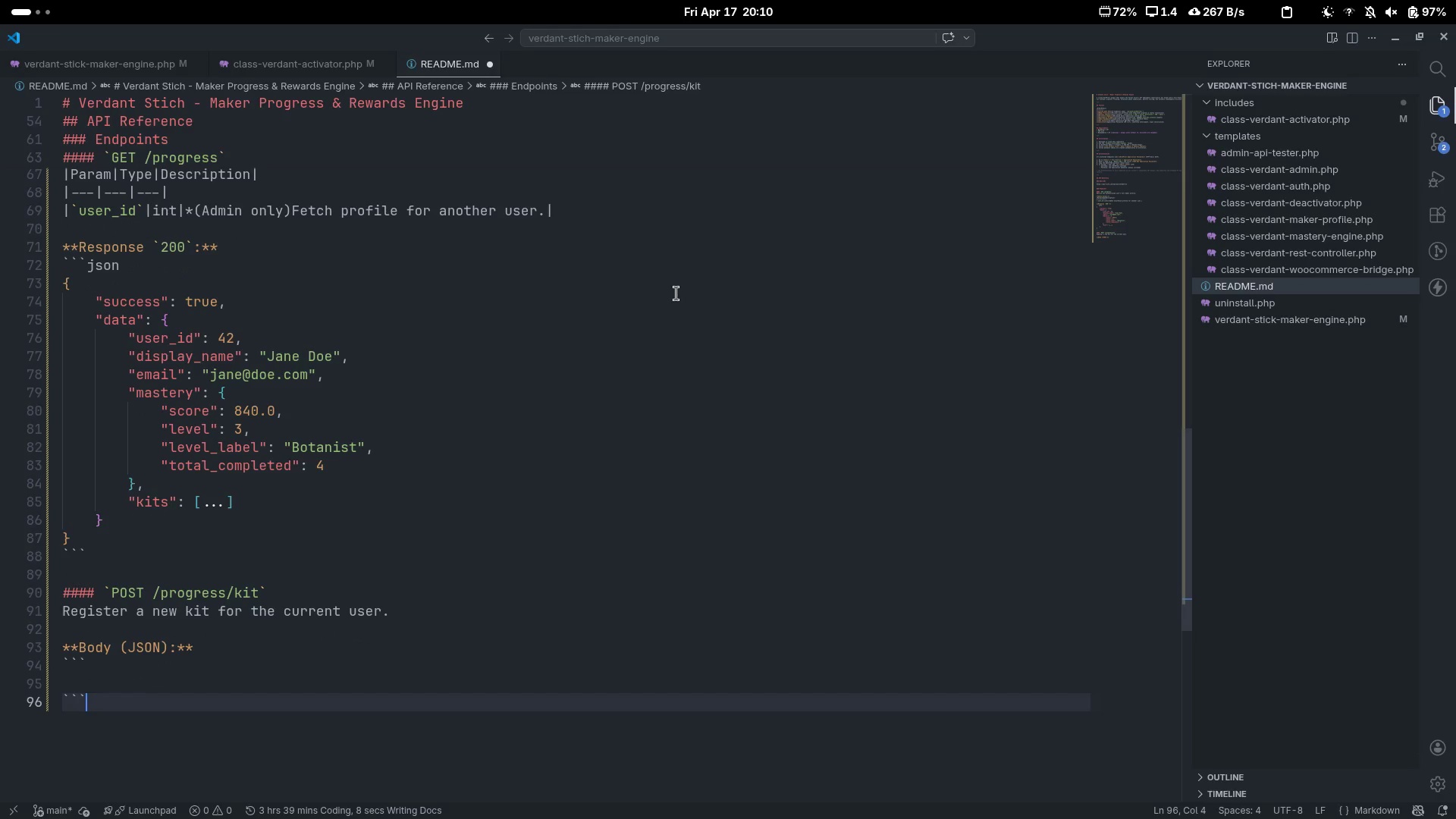 
key(ArrowUp)
 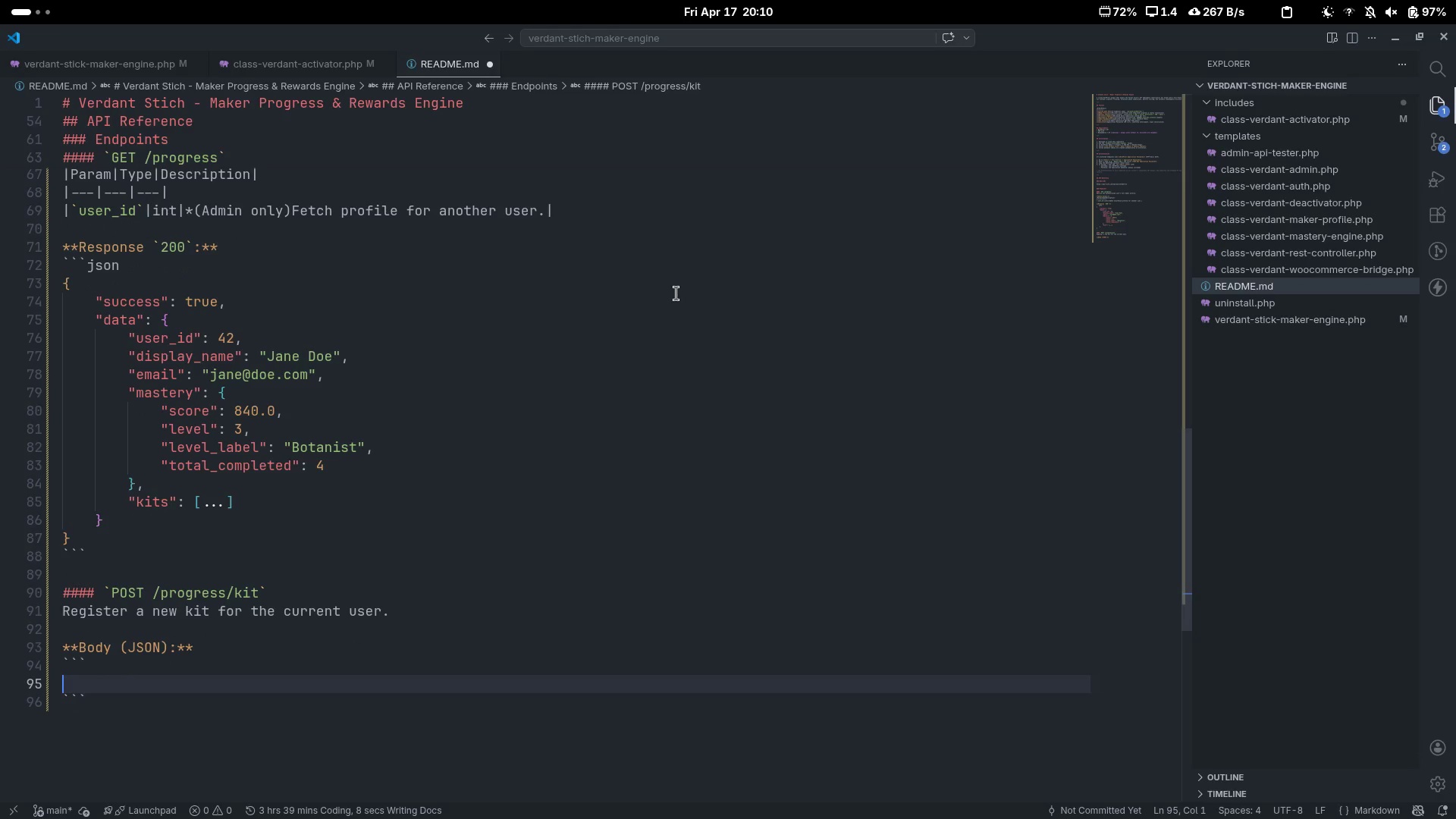 
key(ArrowUp)
 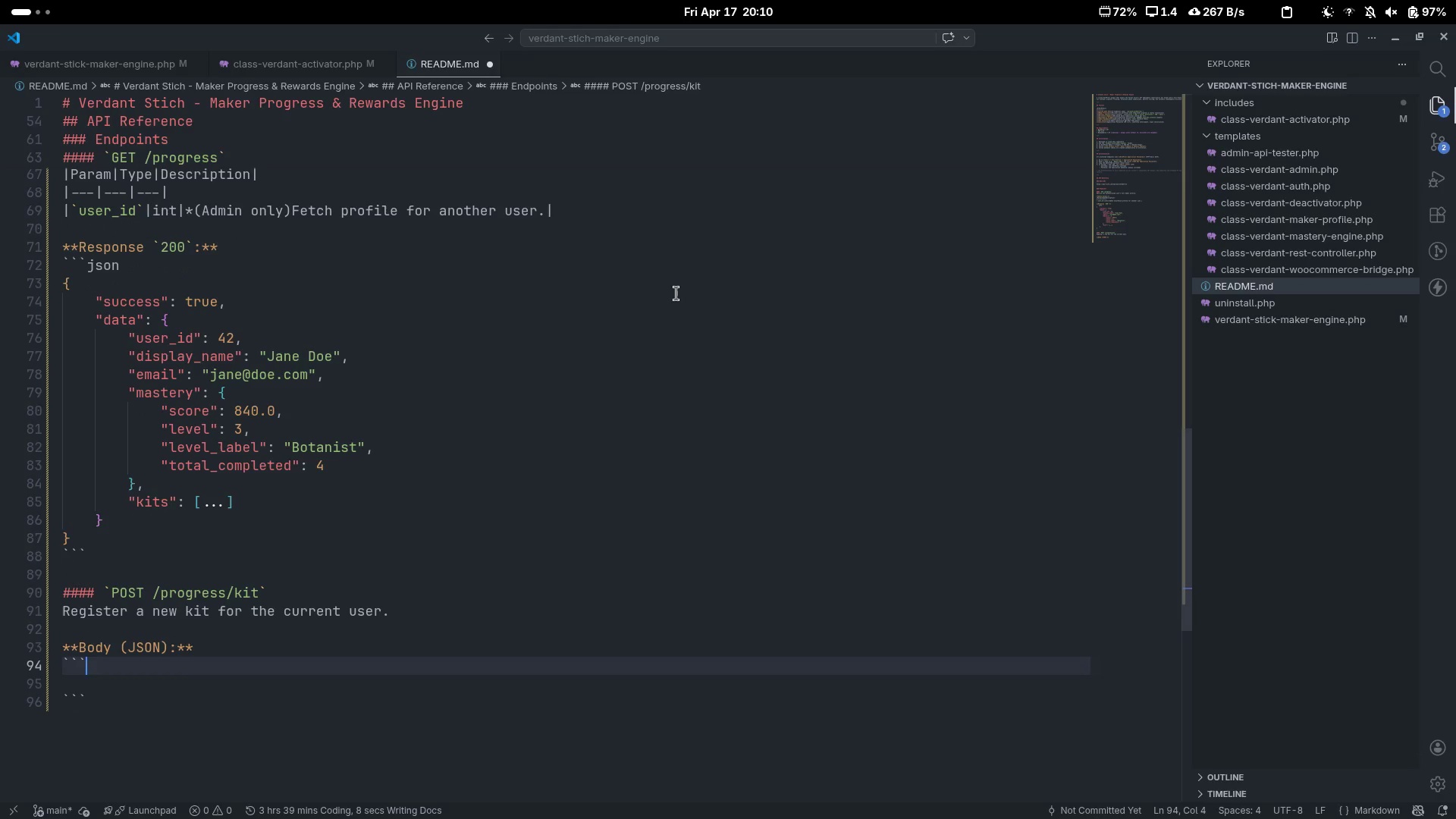 
type(json)
 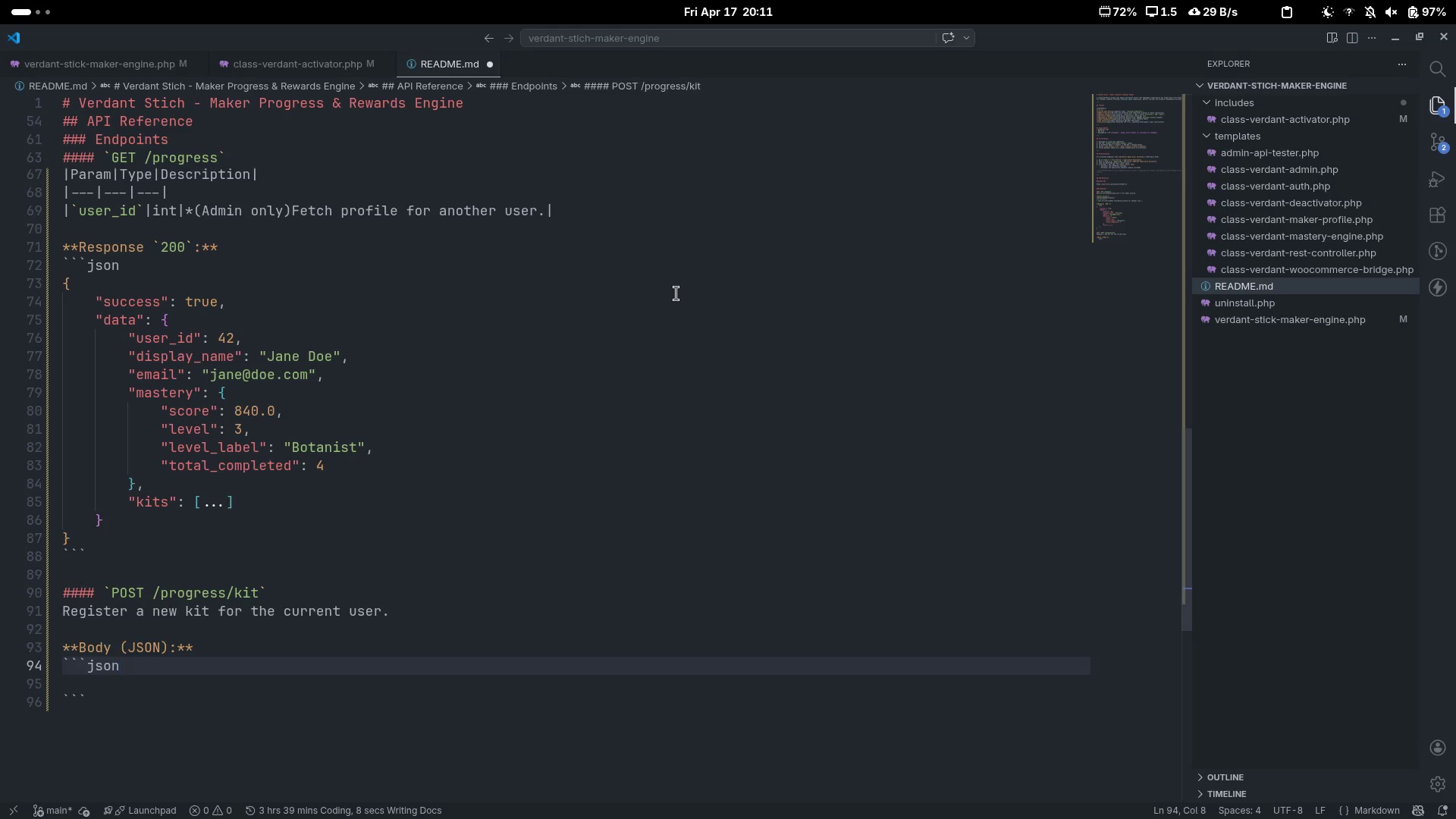 
wait(32.58)
 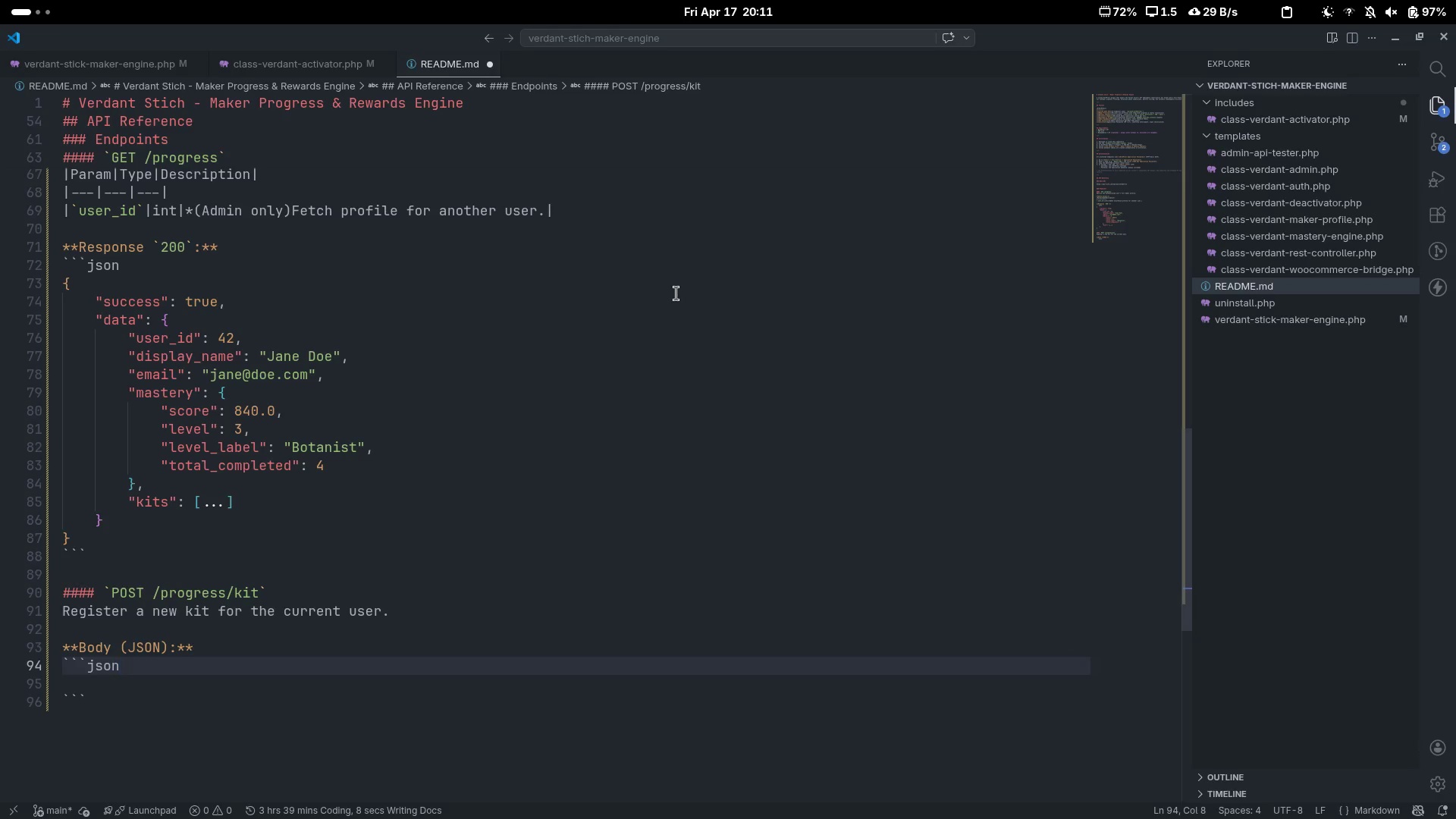 
key(Enter)
 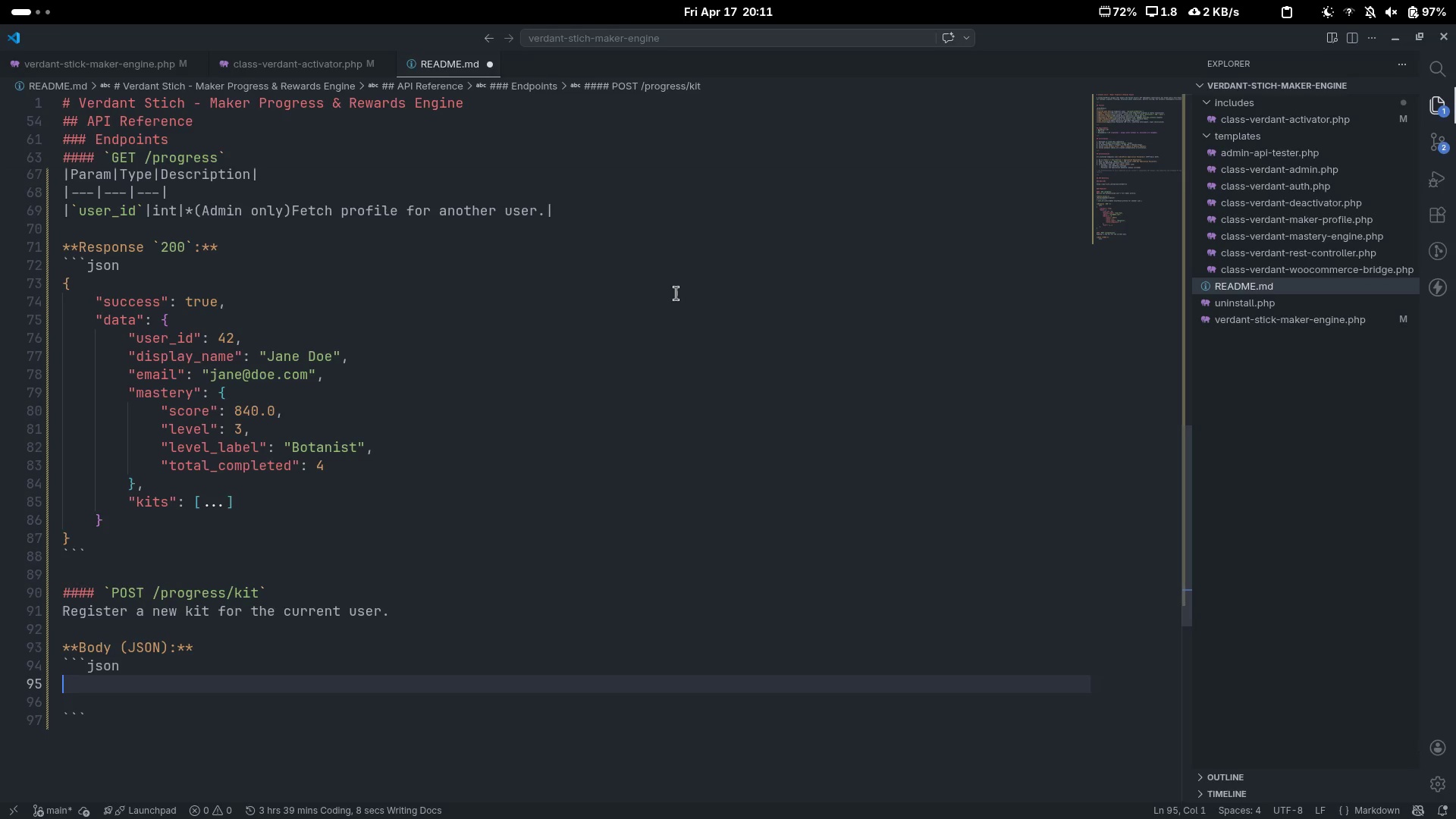 
key(Shift+ShiftLeft)
 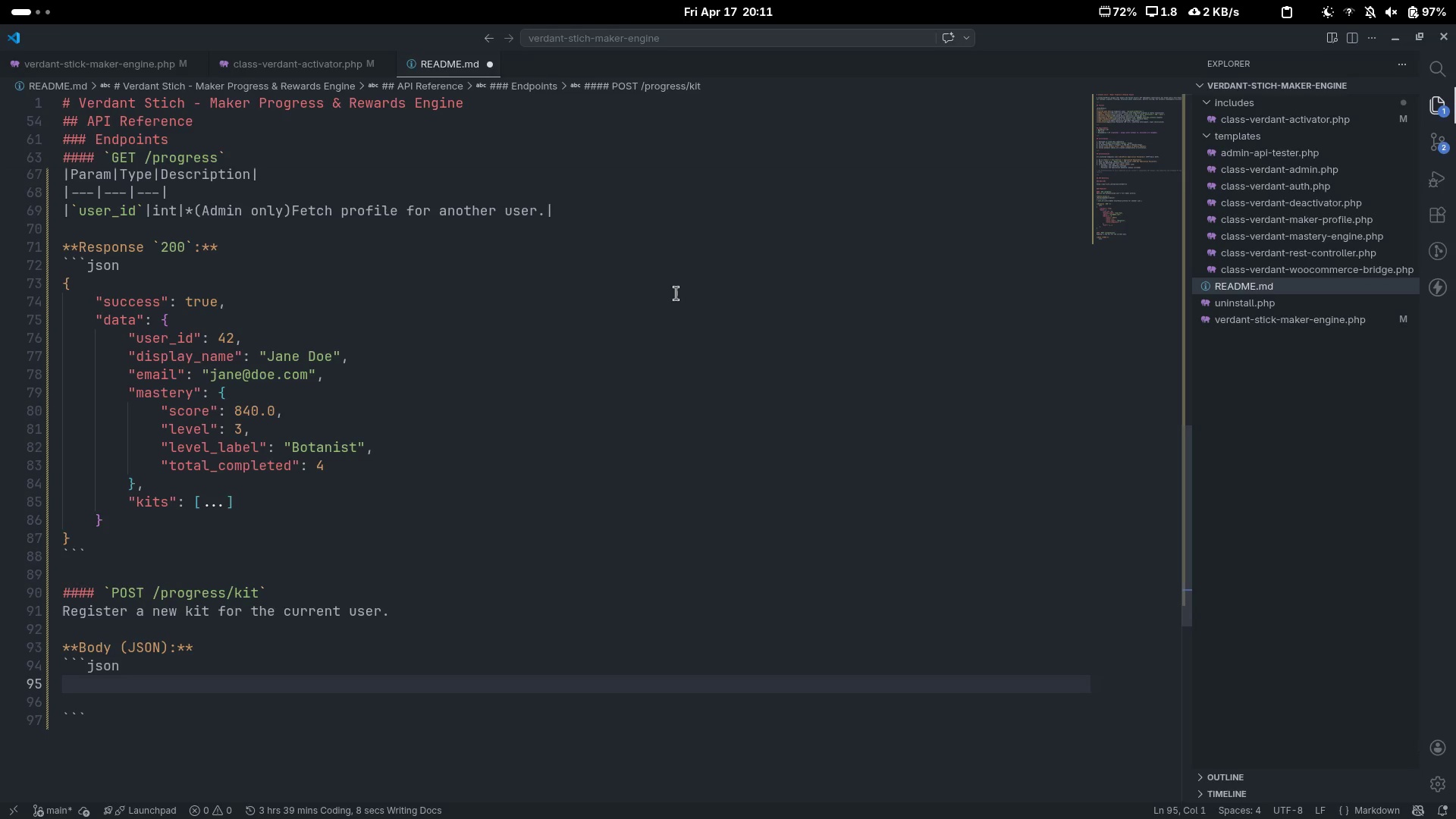 
key(Shift+BracketLeft)
 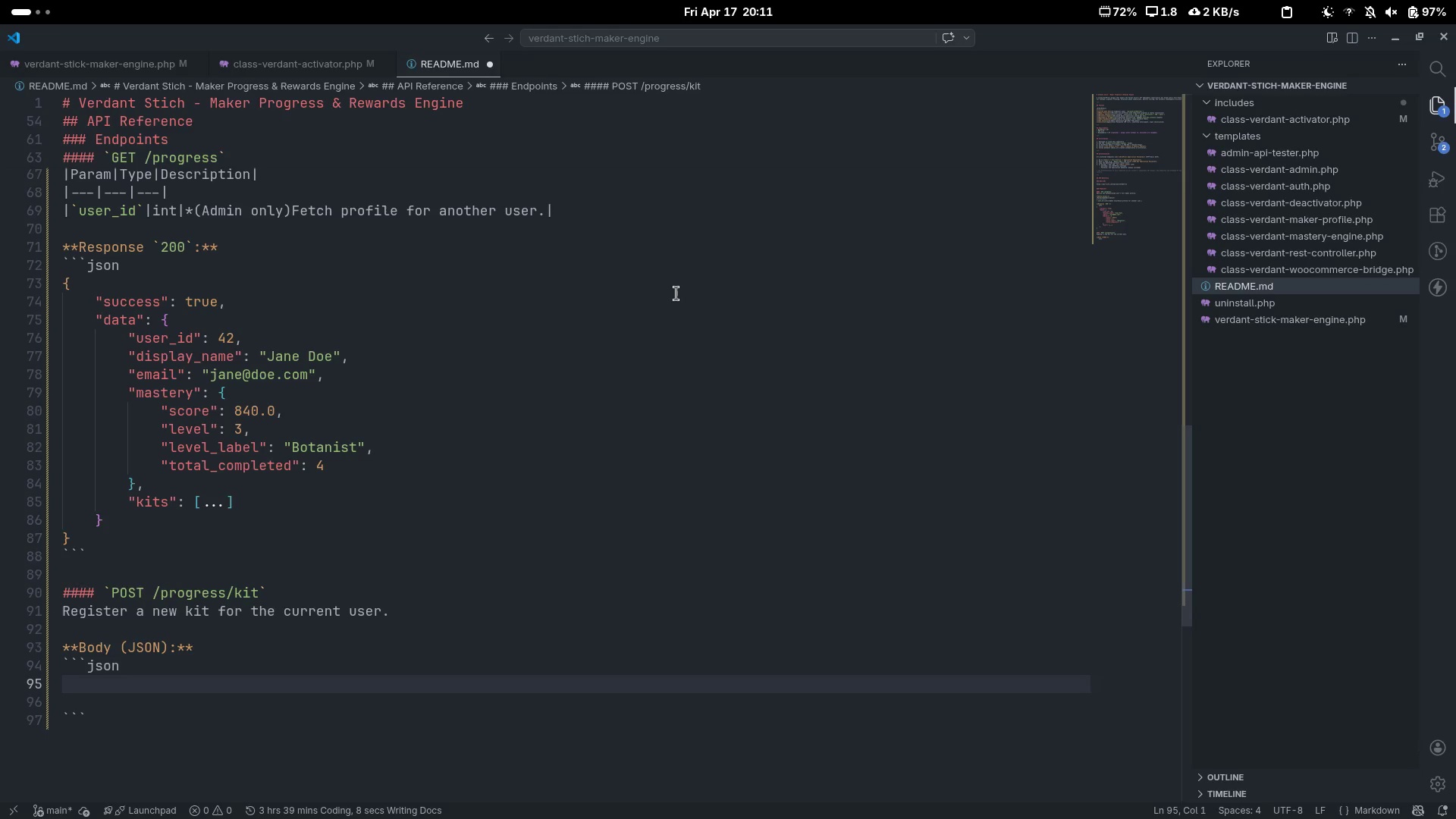 
key(Shift+BracketRight)
 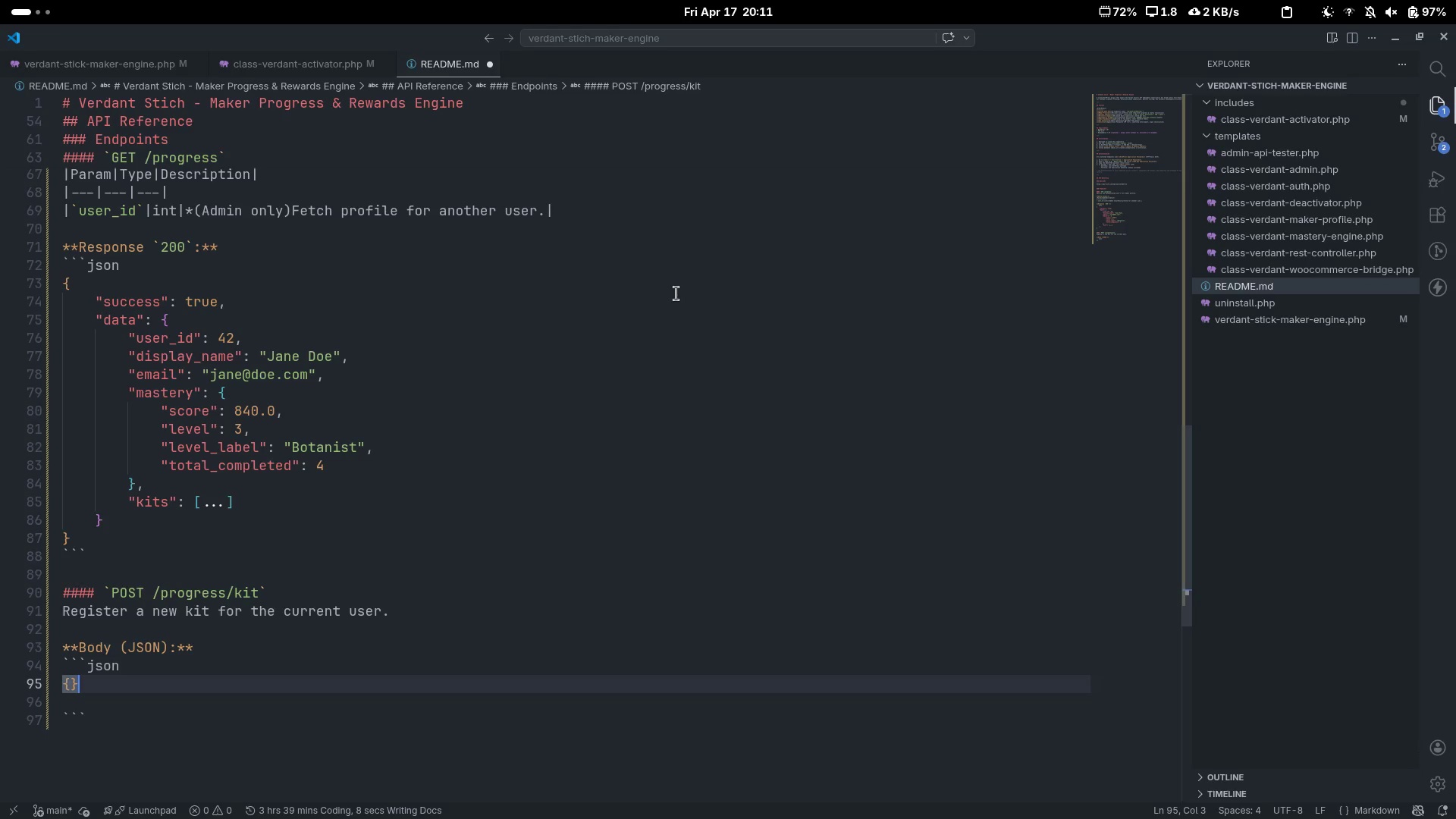 
key(ArrowLeft)
 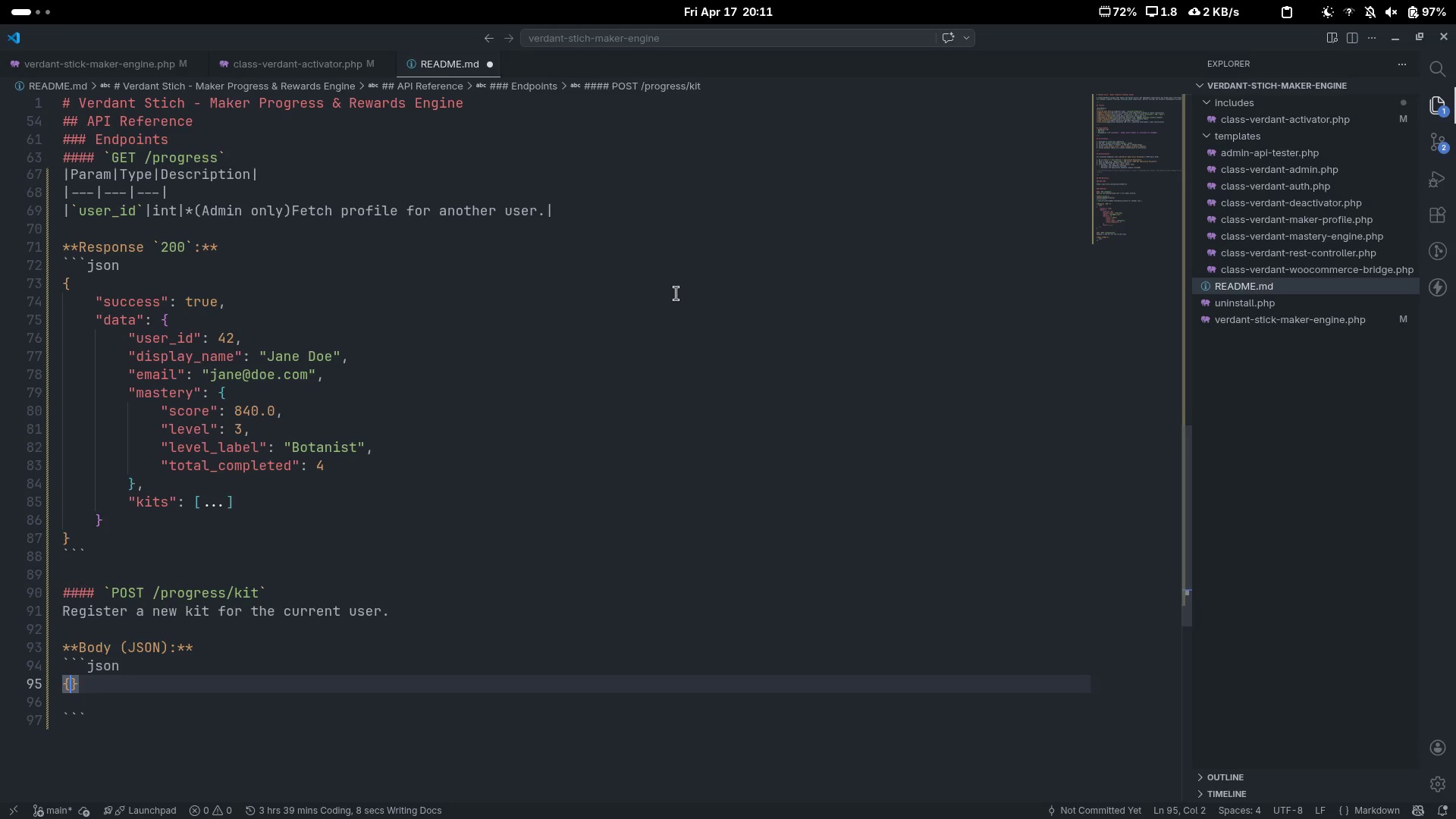 
key(Enter)
 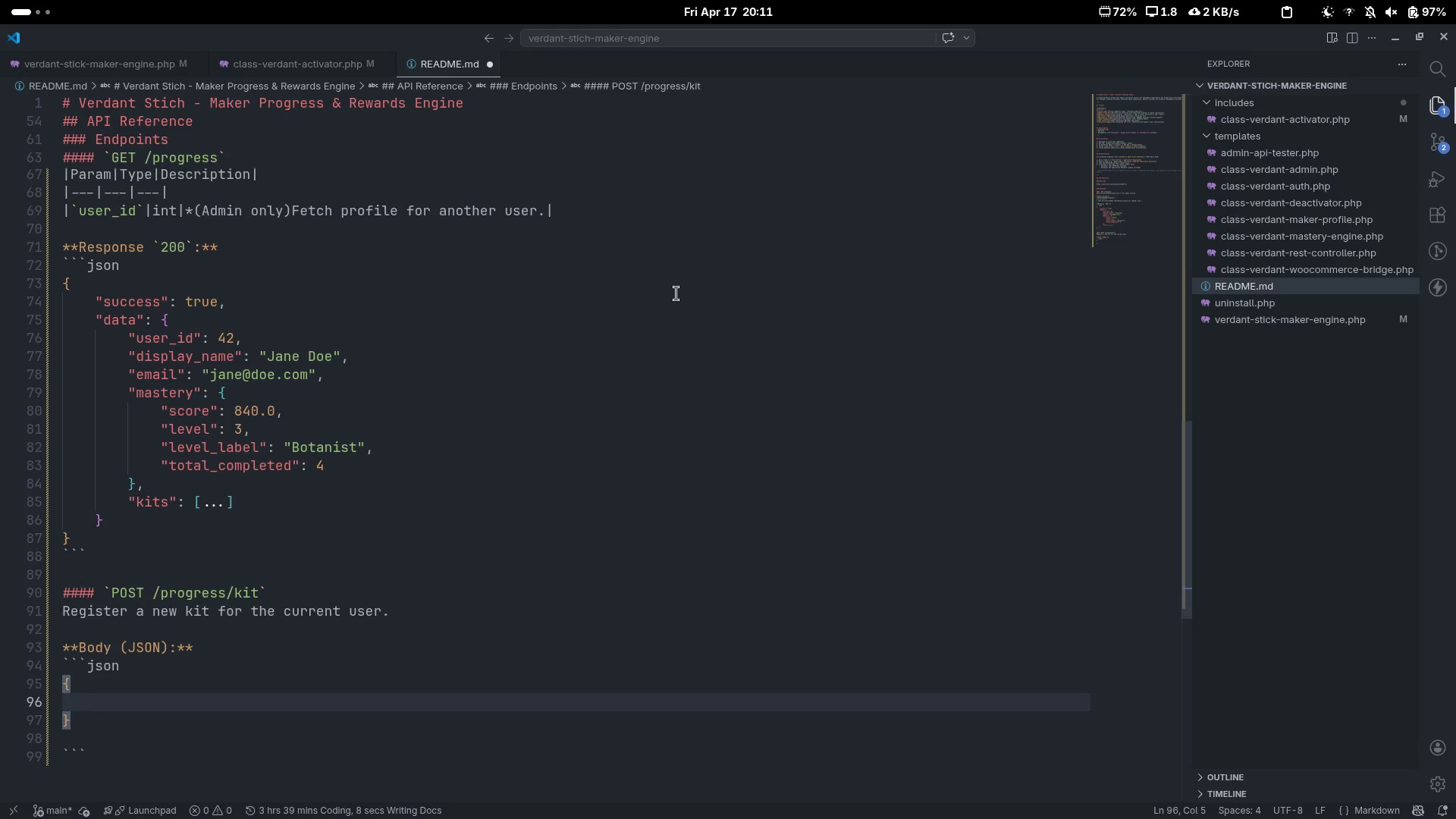 
key(Shift+Quote)
 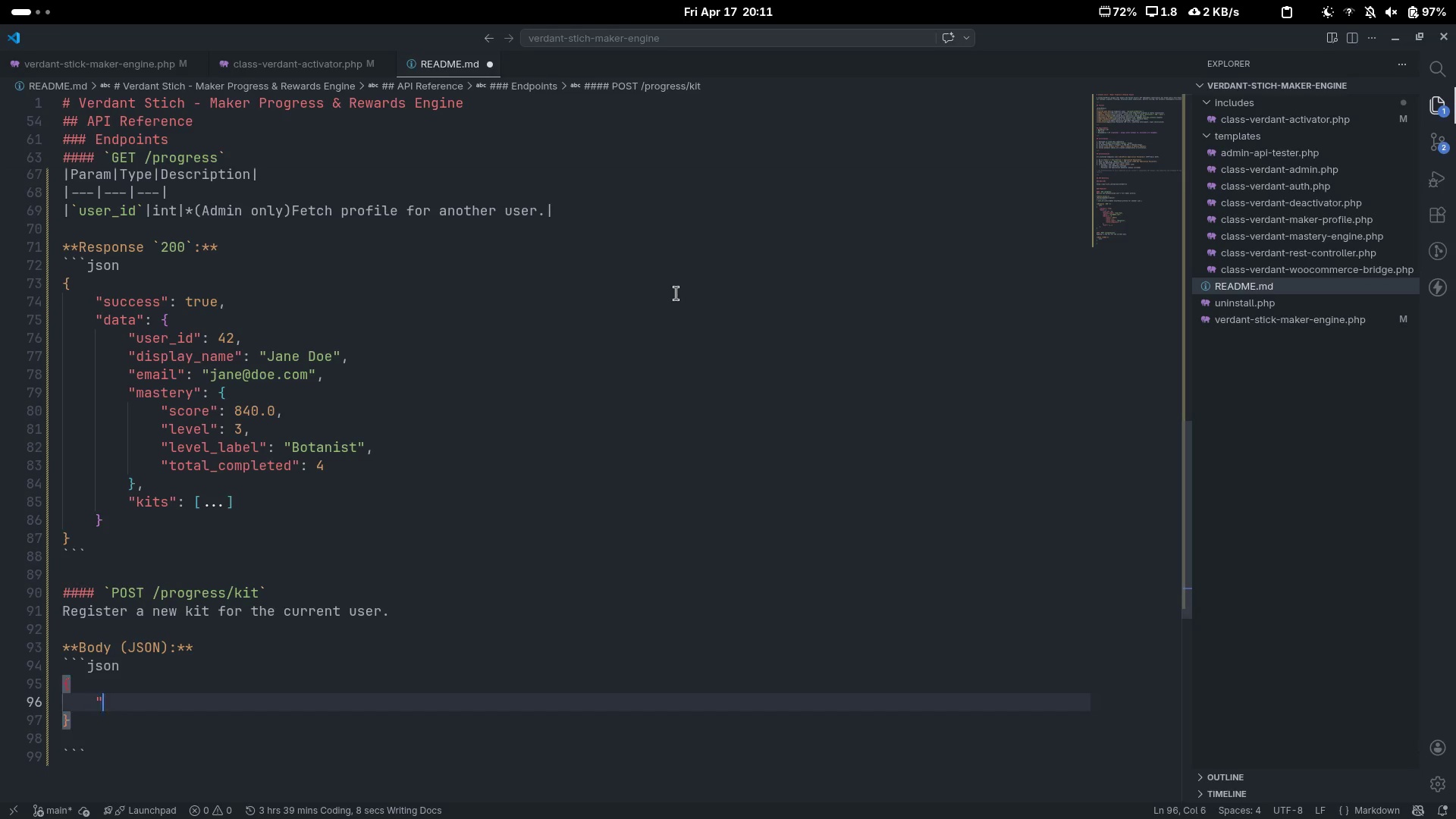 
key(Shift+Quote)
 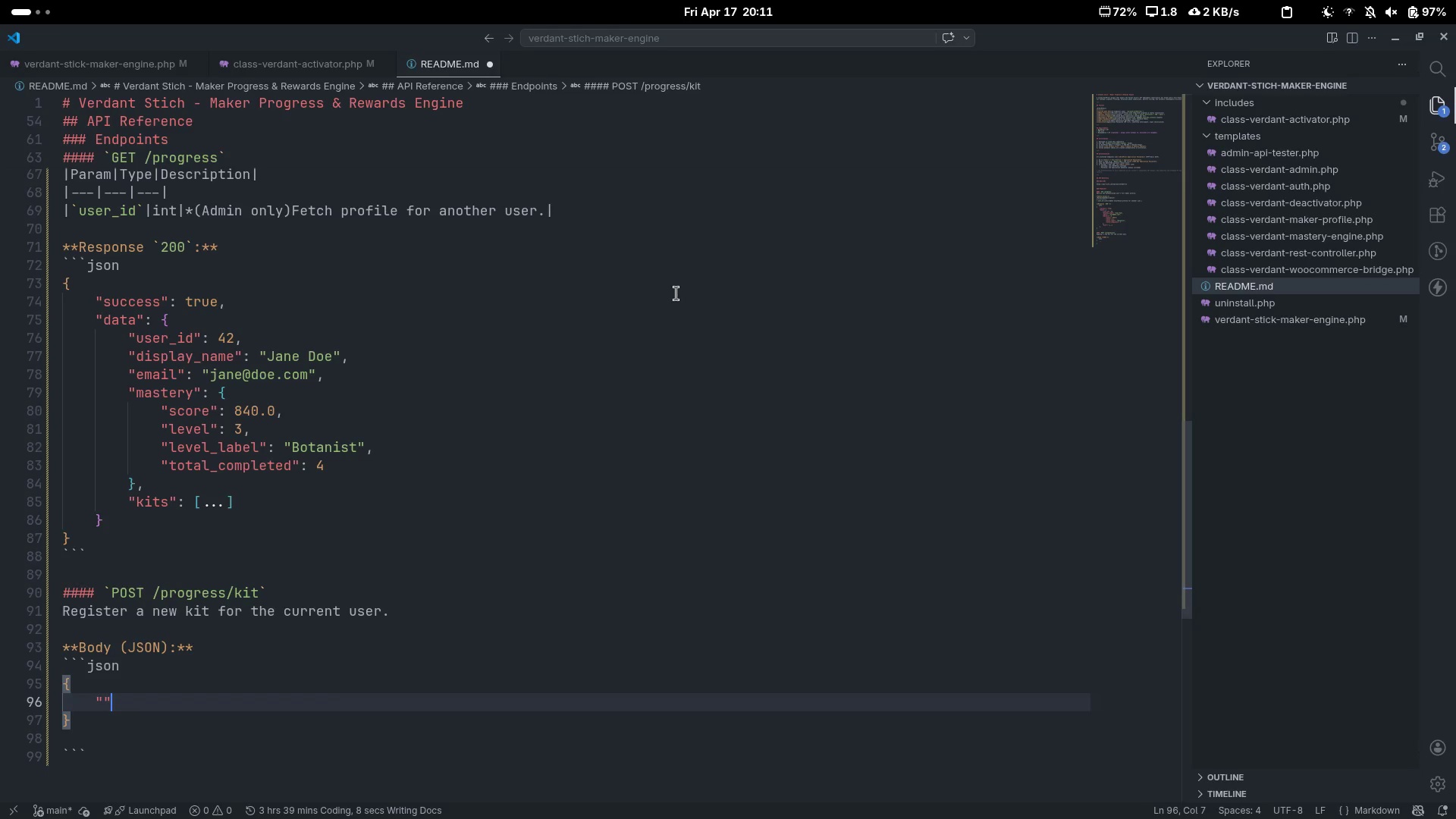 
key(ArrowLeft)
 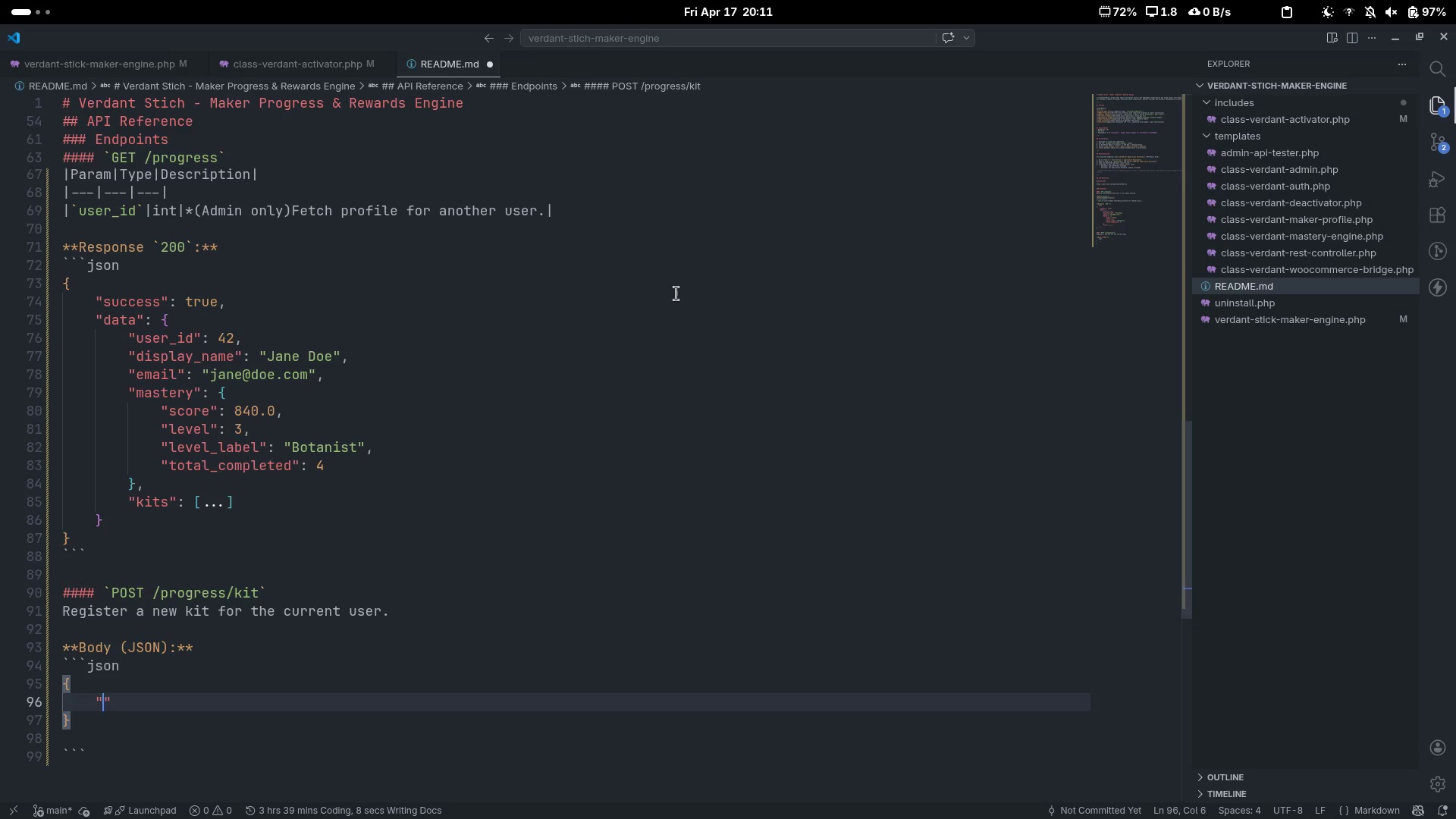 
type(kit_id)
 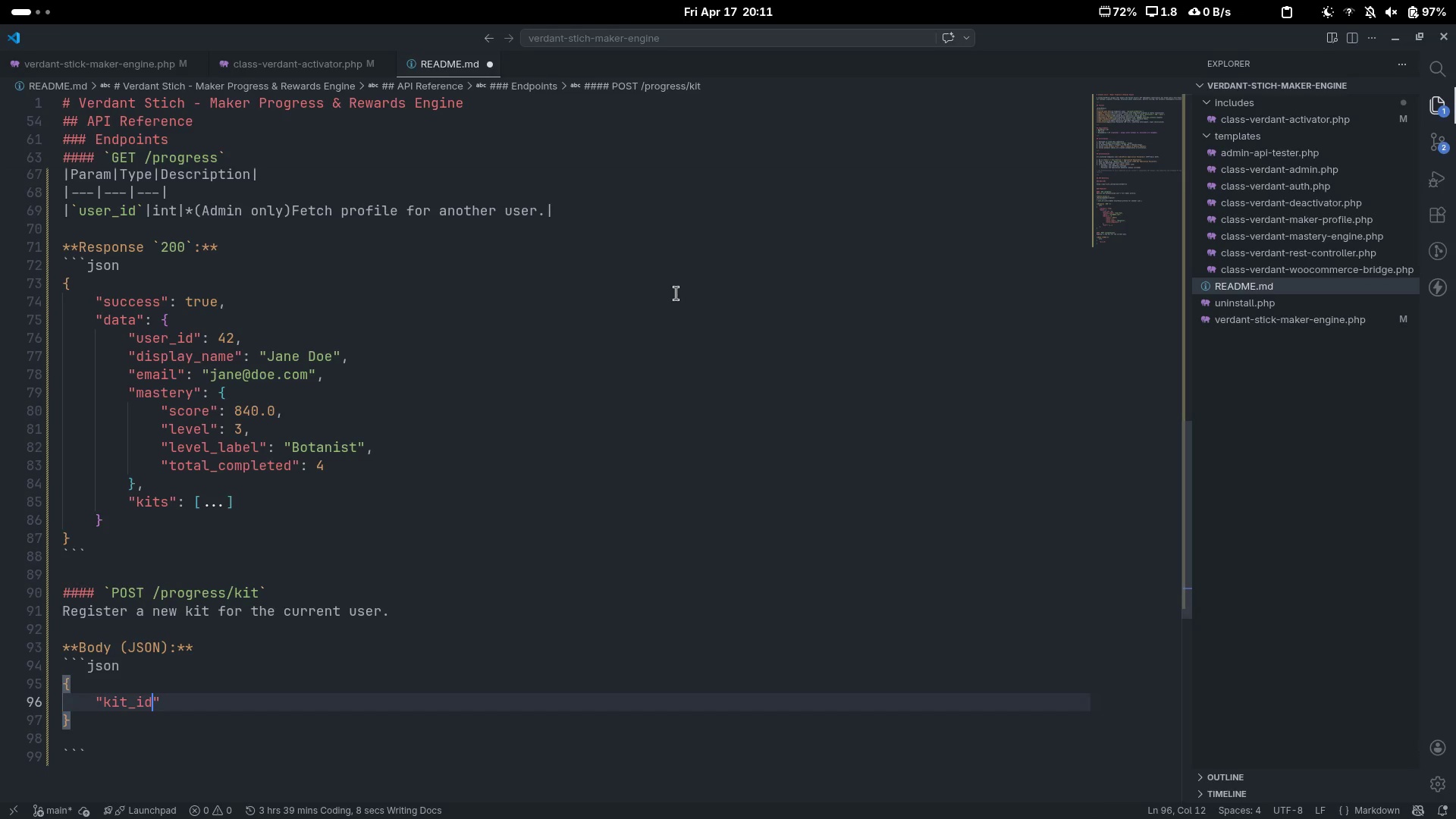 
key(Control+ControlLeft)
 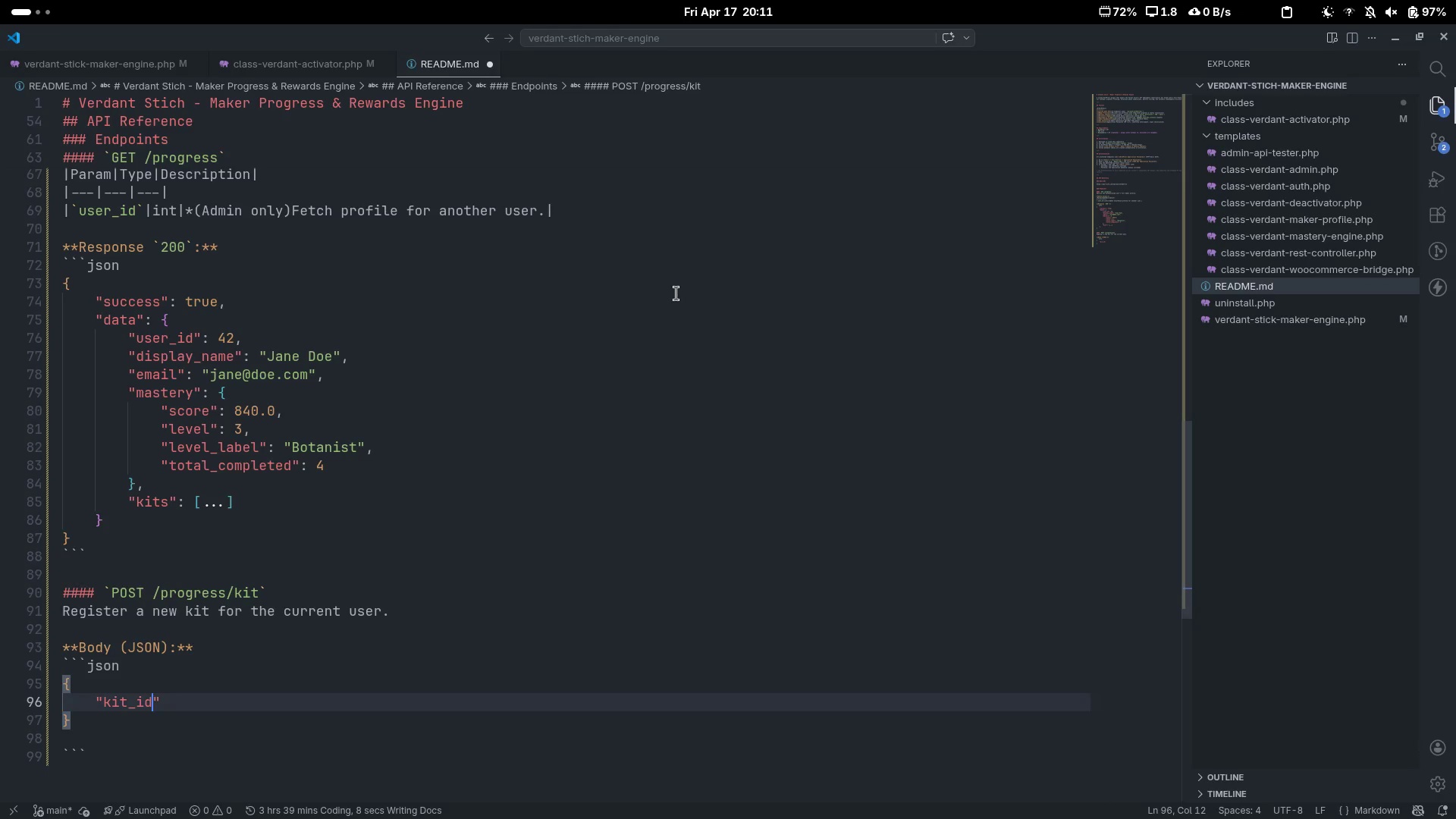 
key(Control+ArrowRight)
 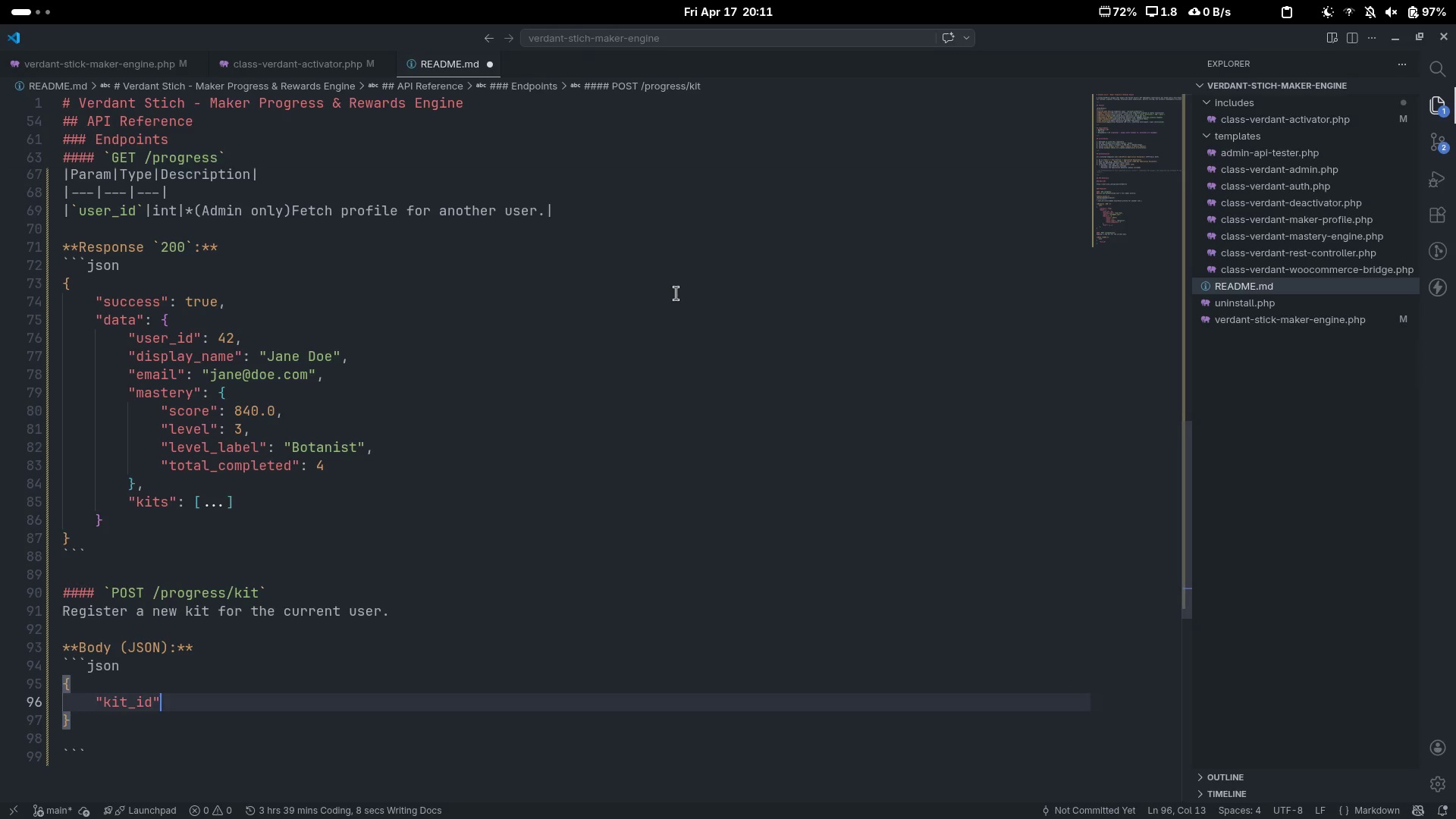 
key(Shift+ShiftLeft)
 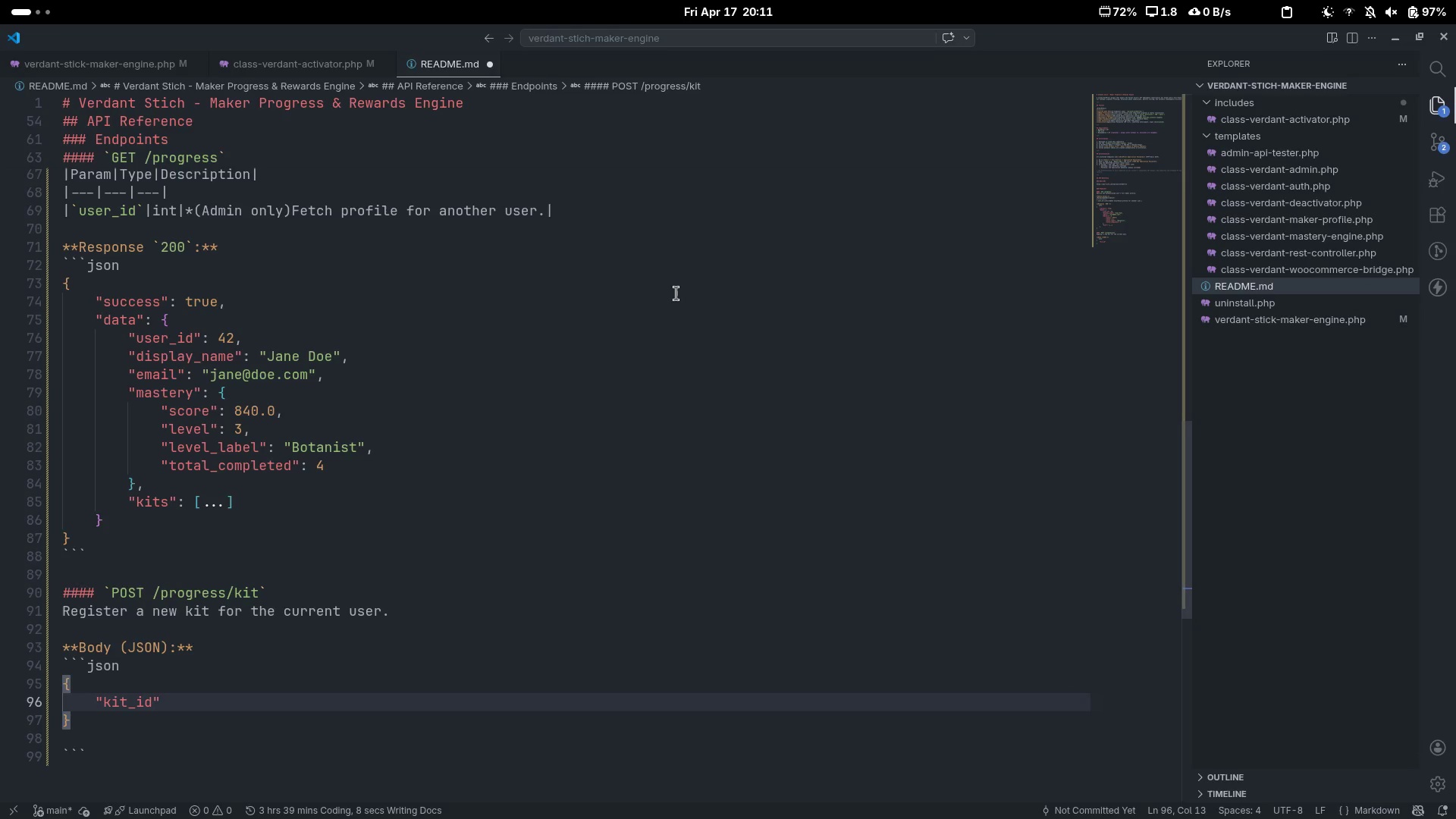 
key(Shift+Semicolon)
 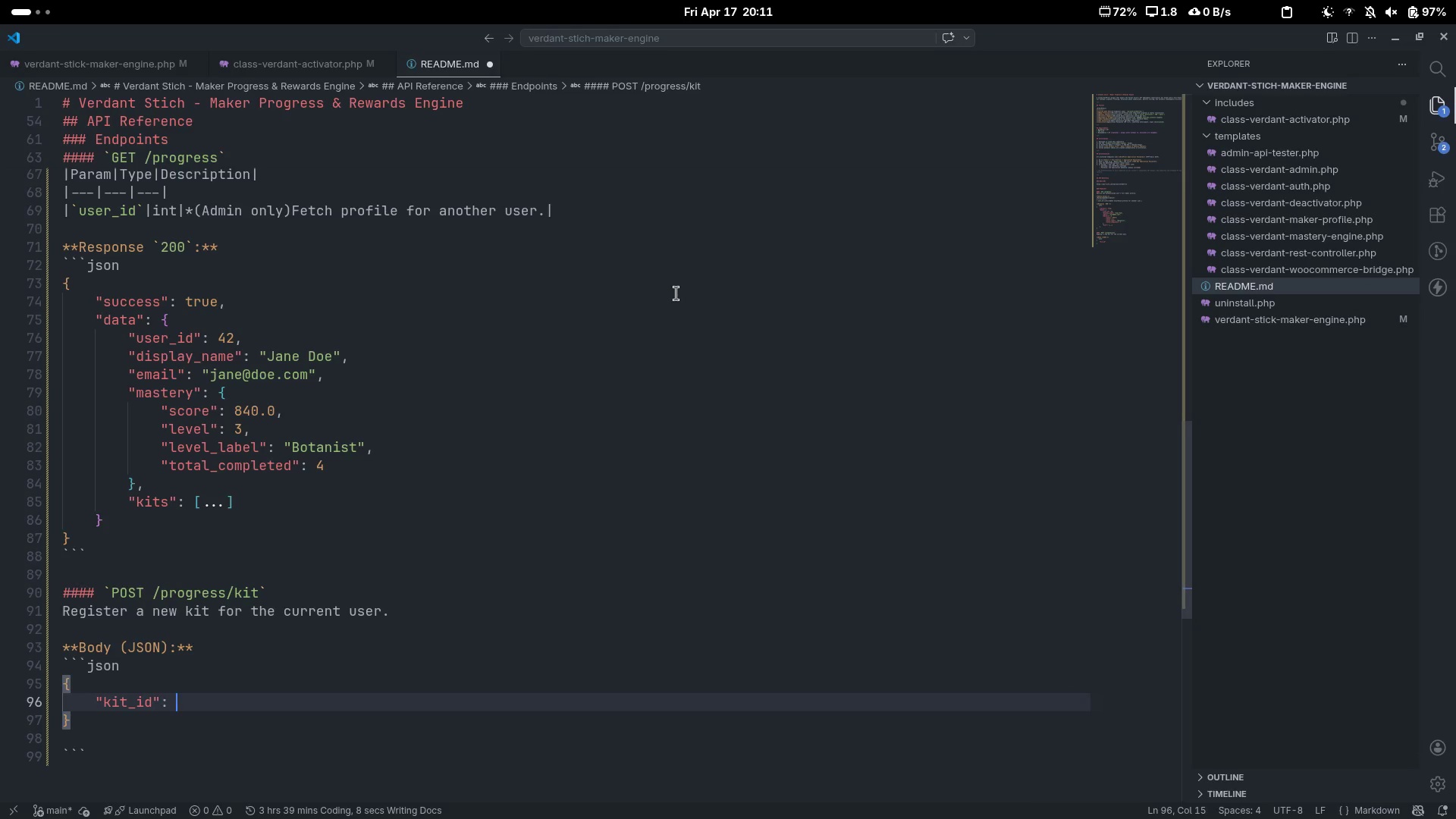 
key(Shift+Space)
 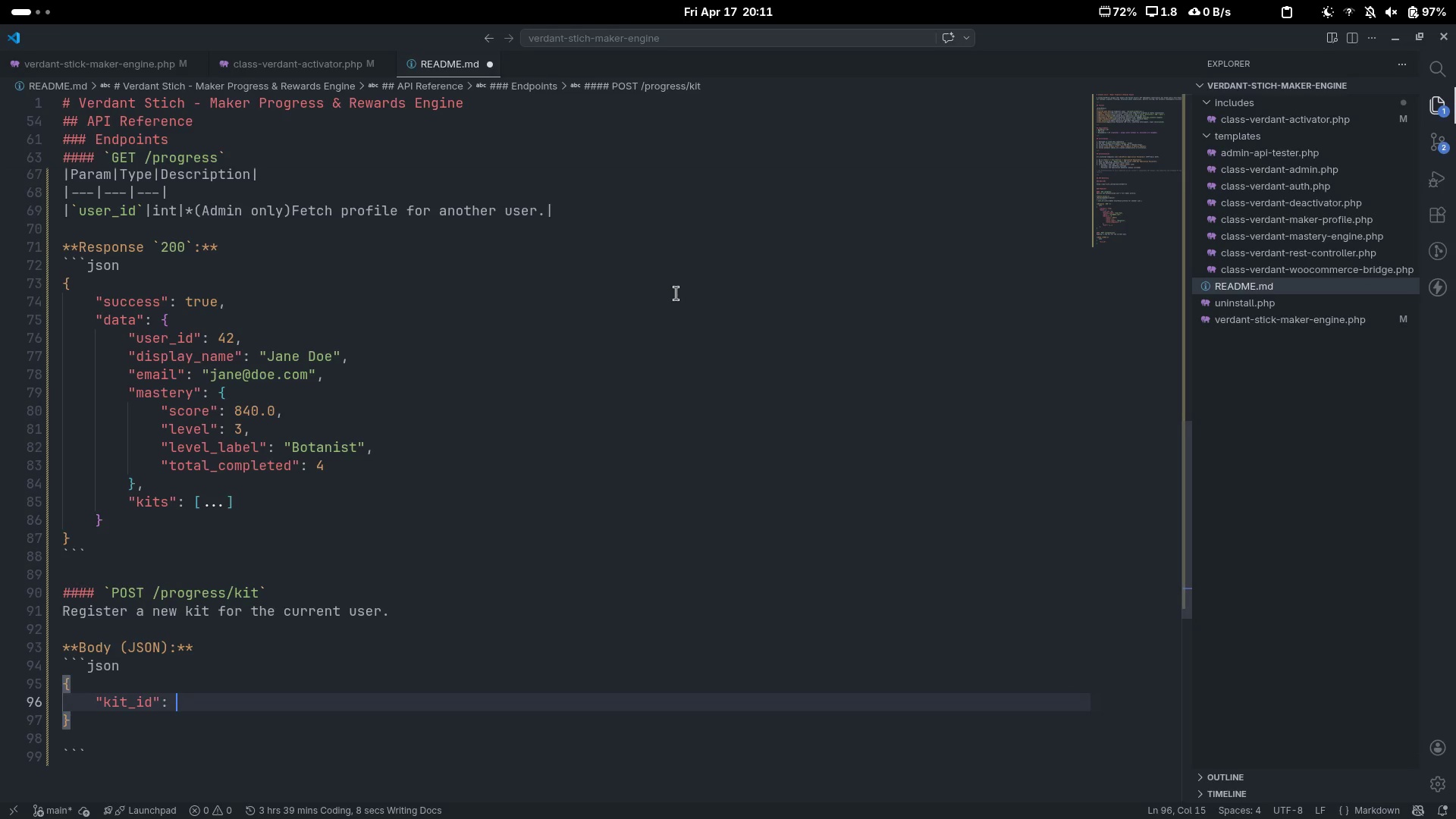 
key(Shift+Quote)
 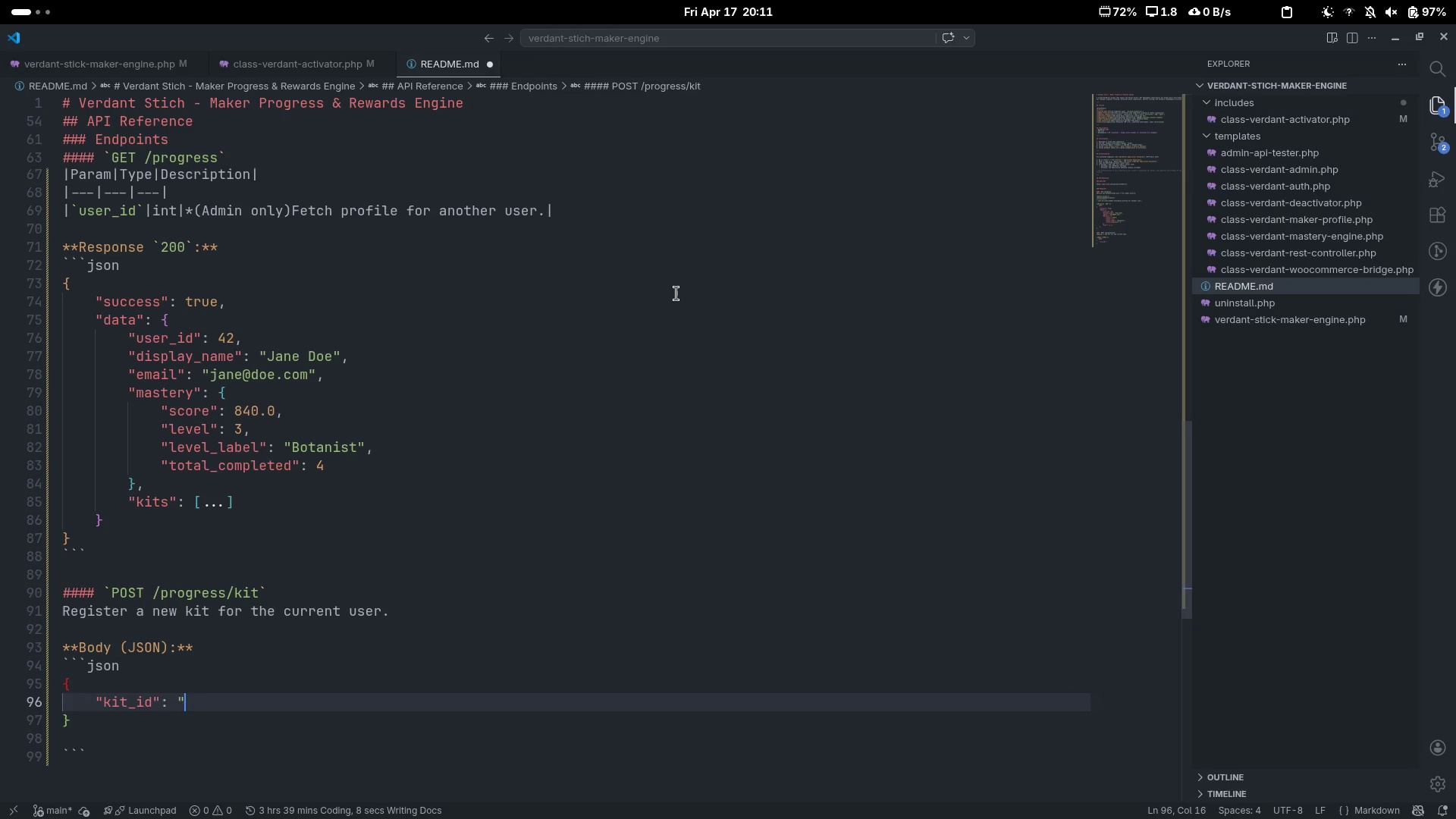 
key(Shift+Quote)
 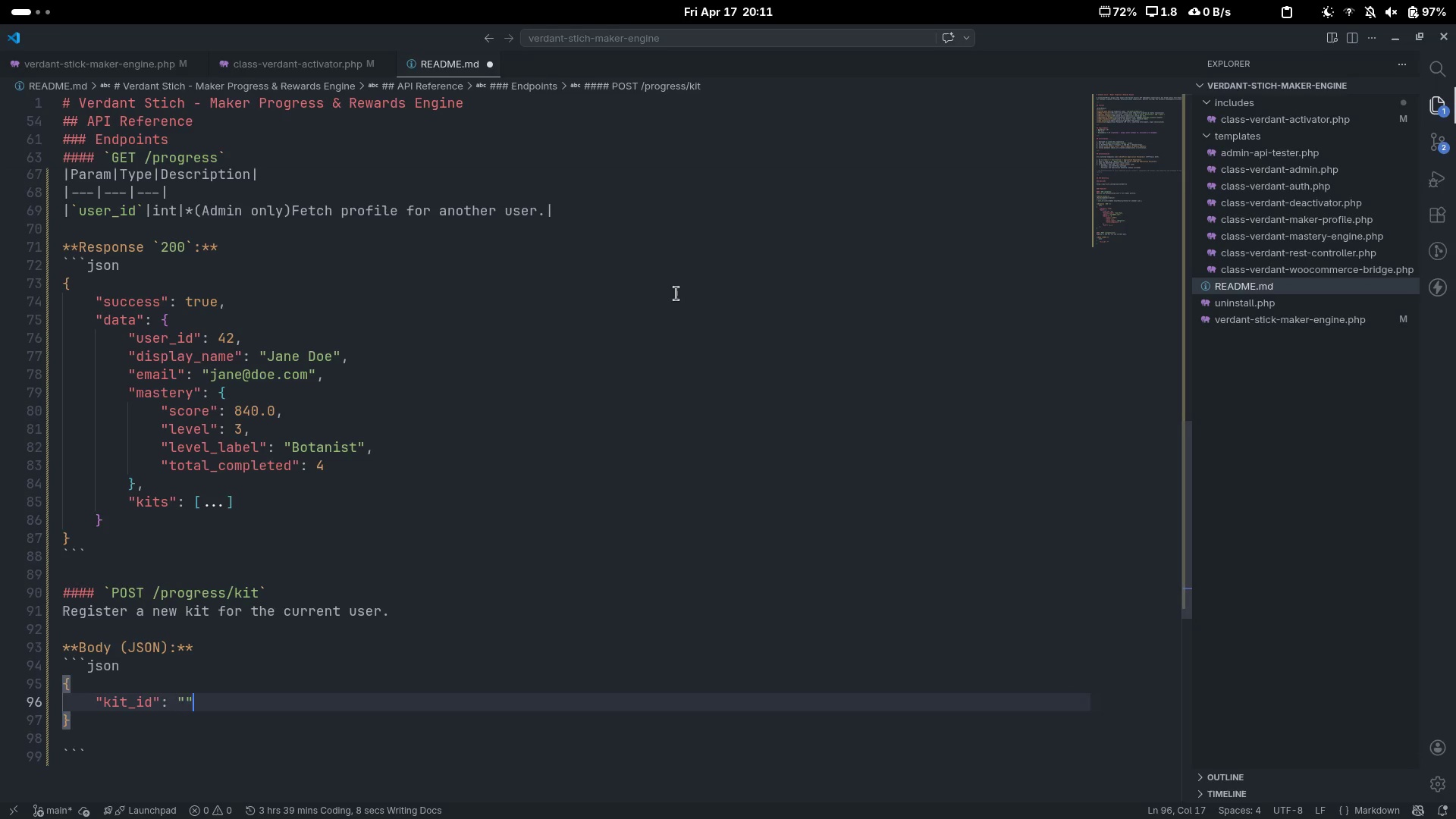 
key(ArrowLeft)
 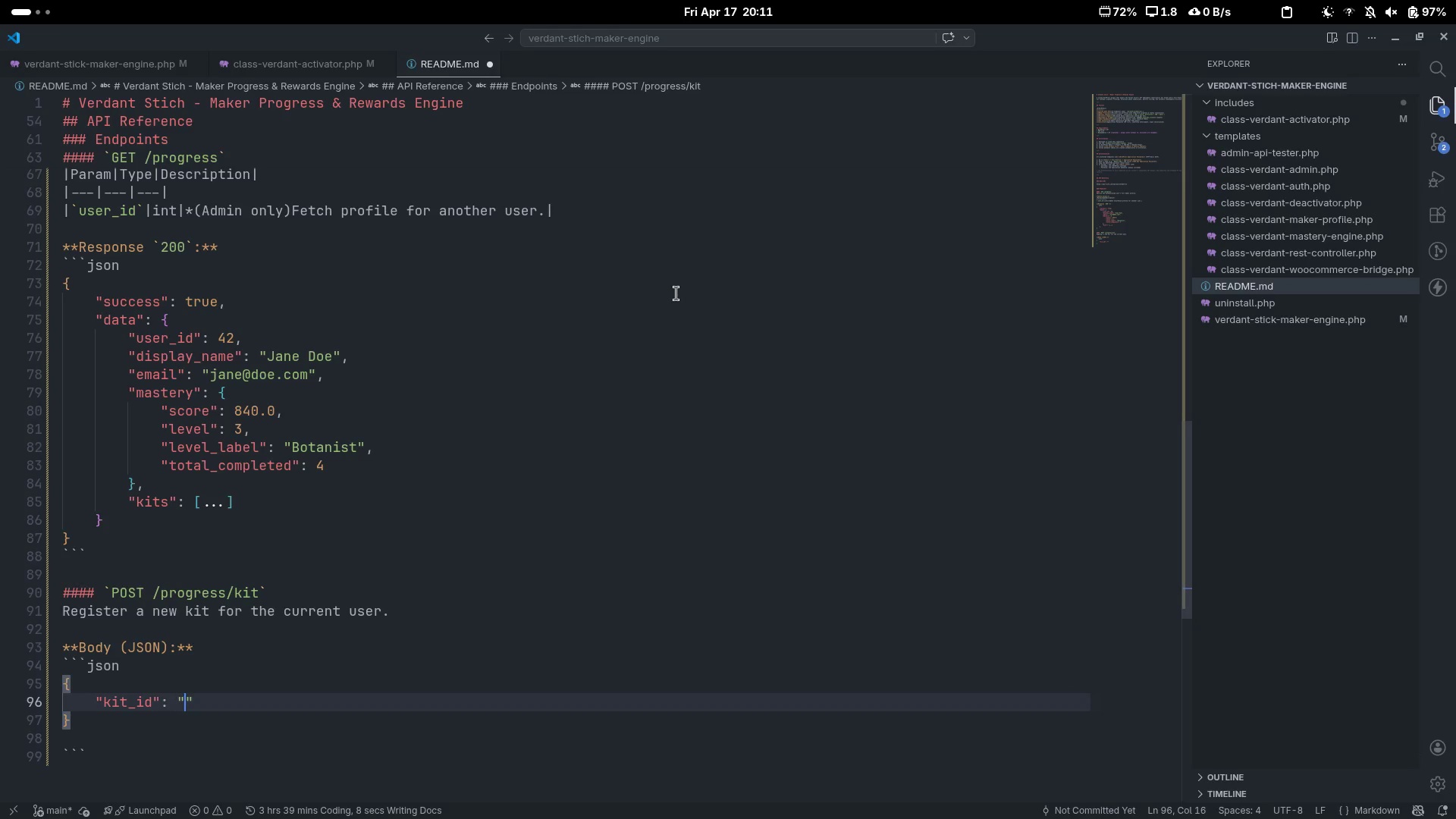 
type(VS-OCT-2026)
 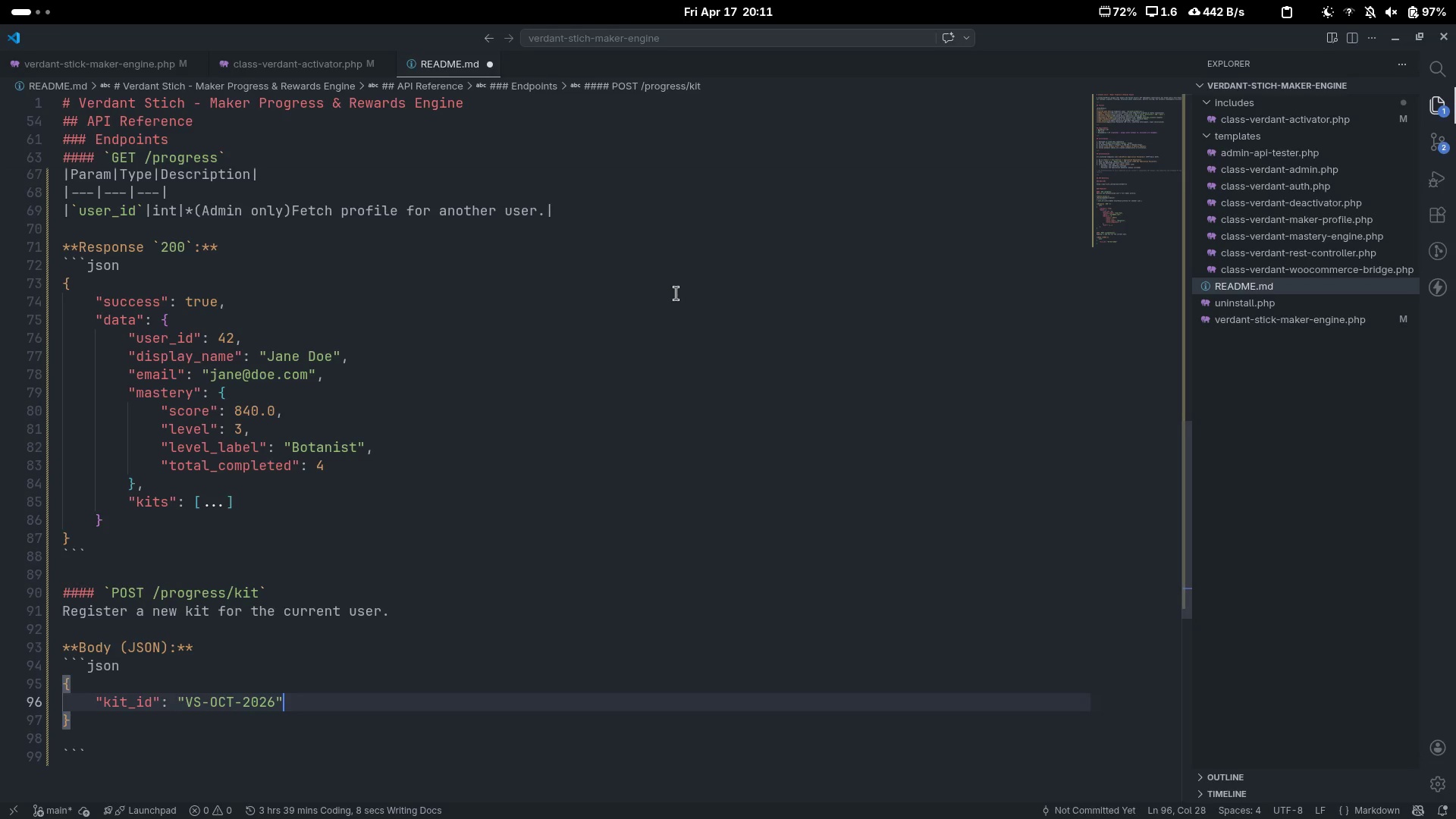 
 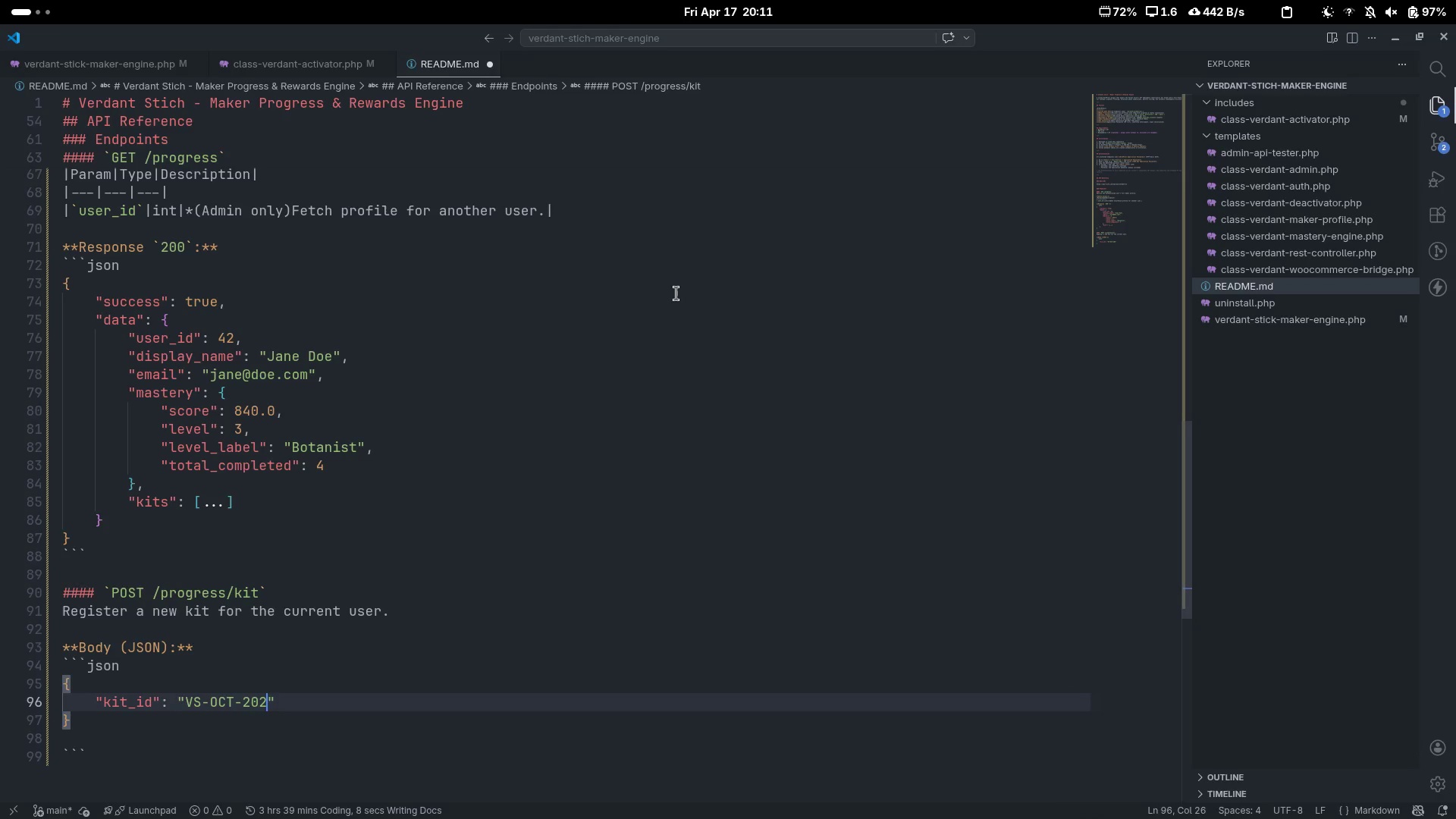 
key(ArrowRight)
 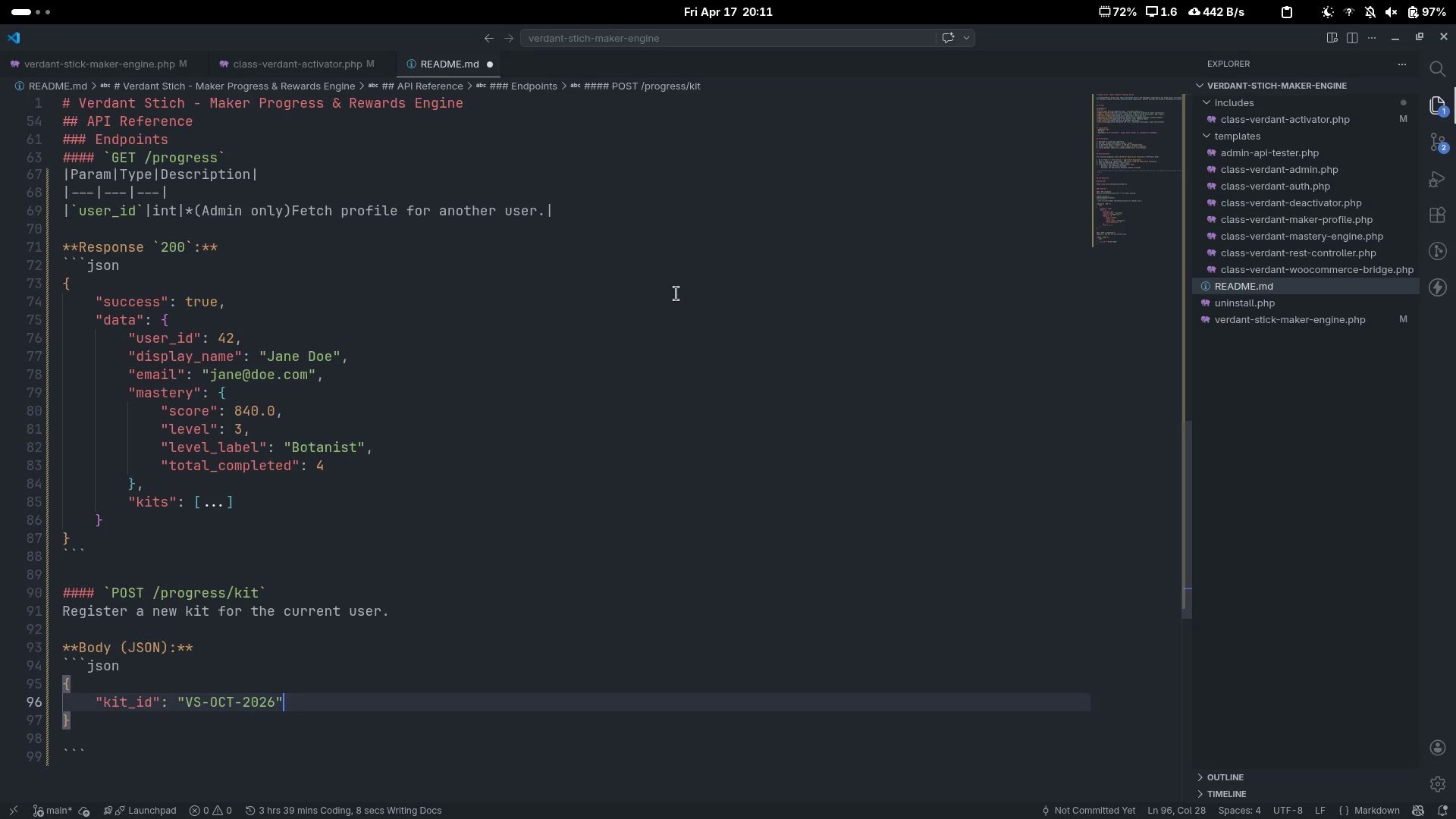 
key(Comma)
 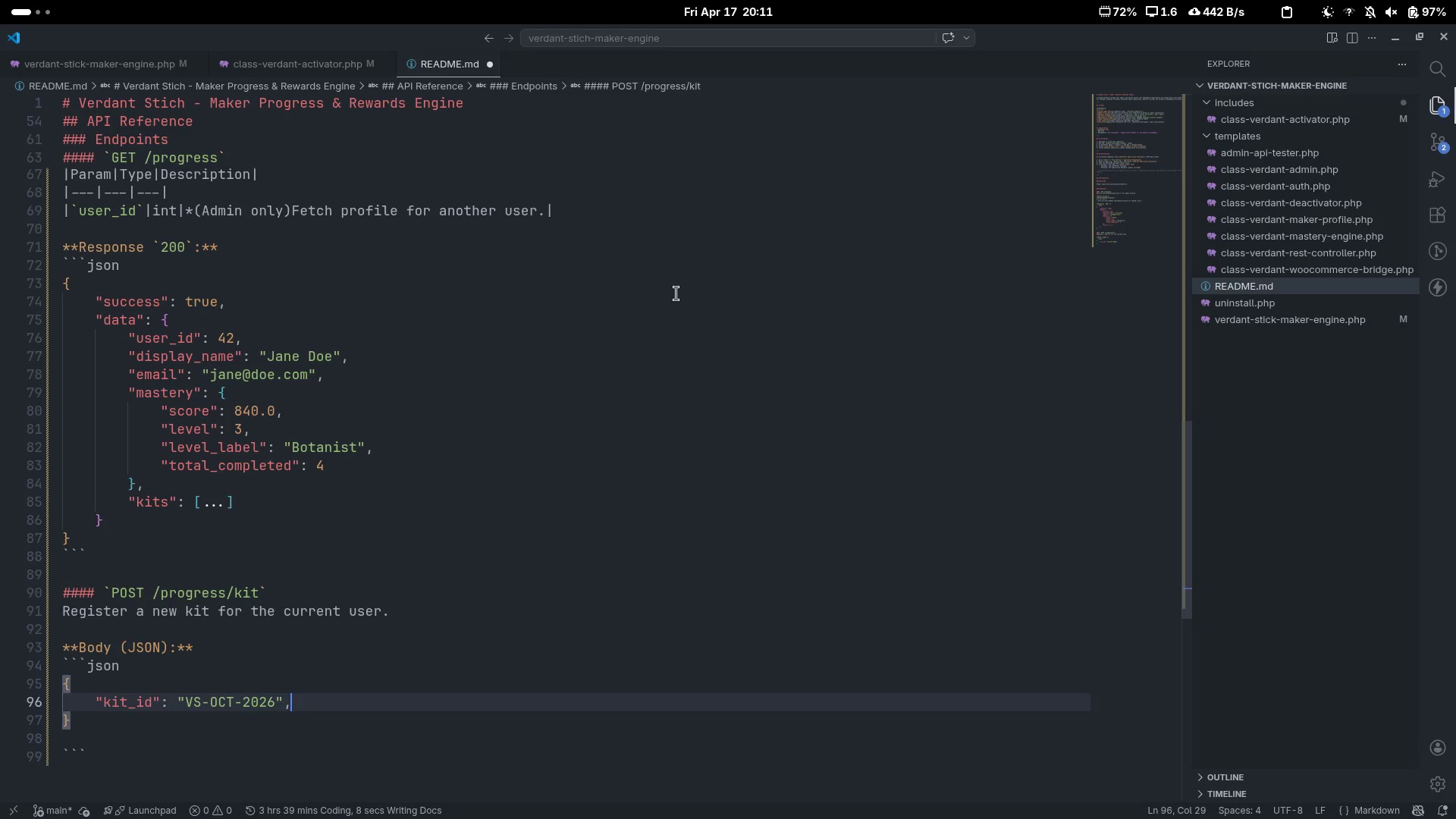 
key(Enter)
 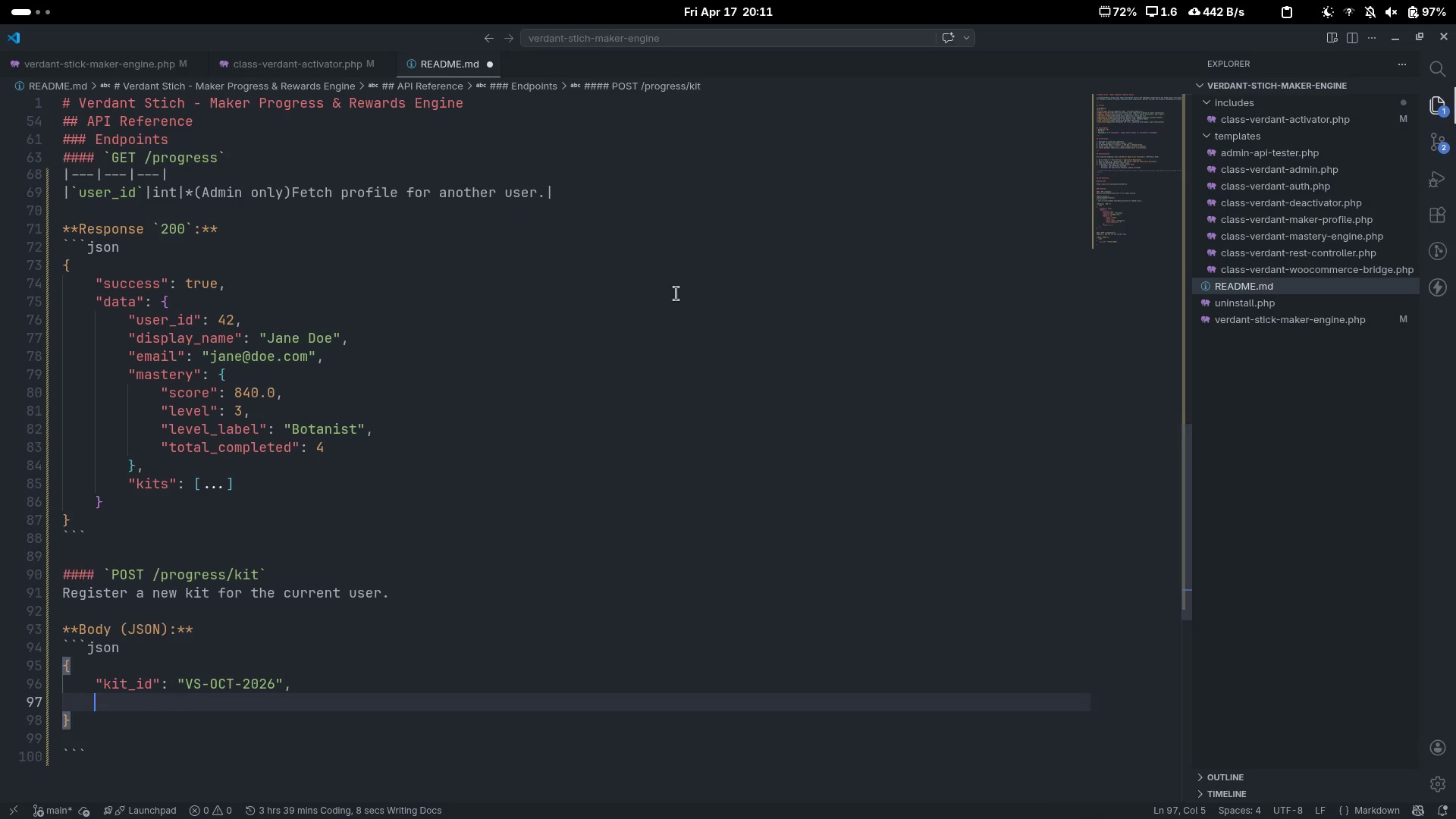 
key(Shift+Quote)
 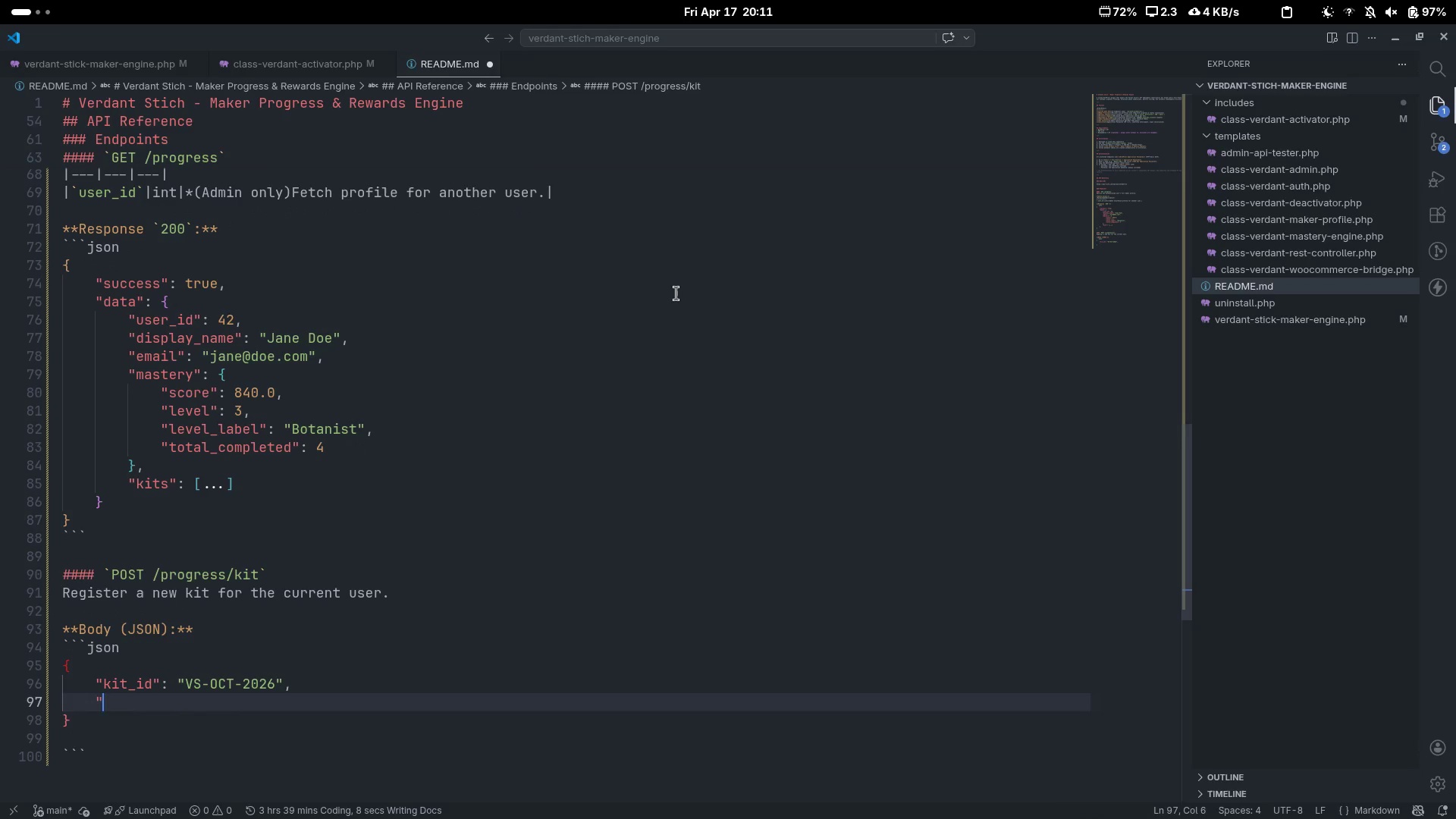 
key(Shift+Quote)
 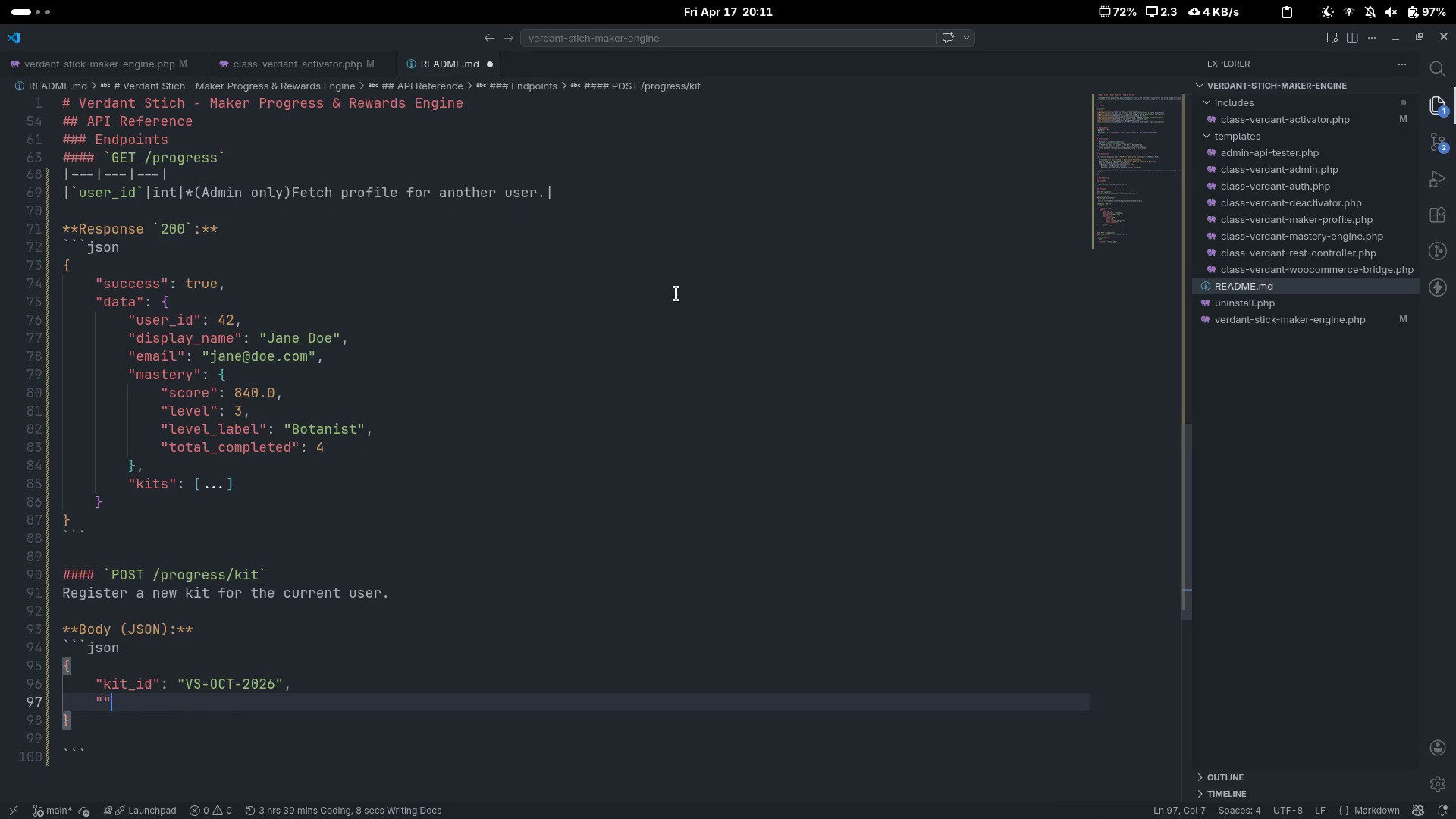 
key(ArrowLeft)
 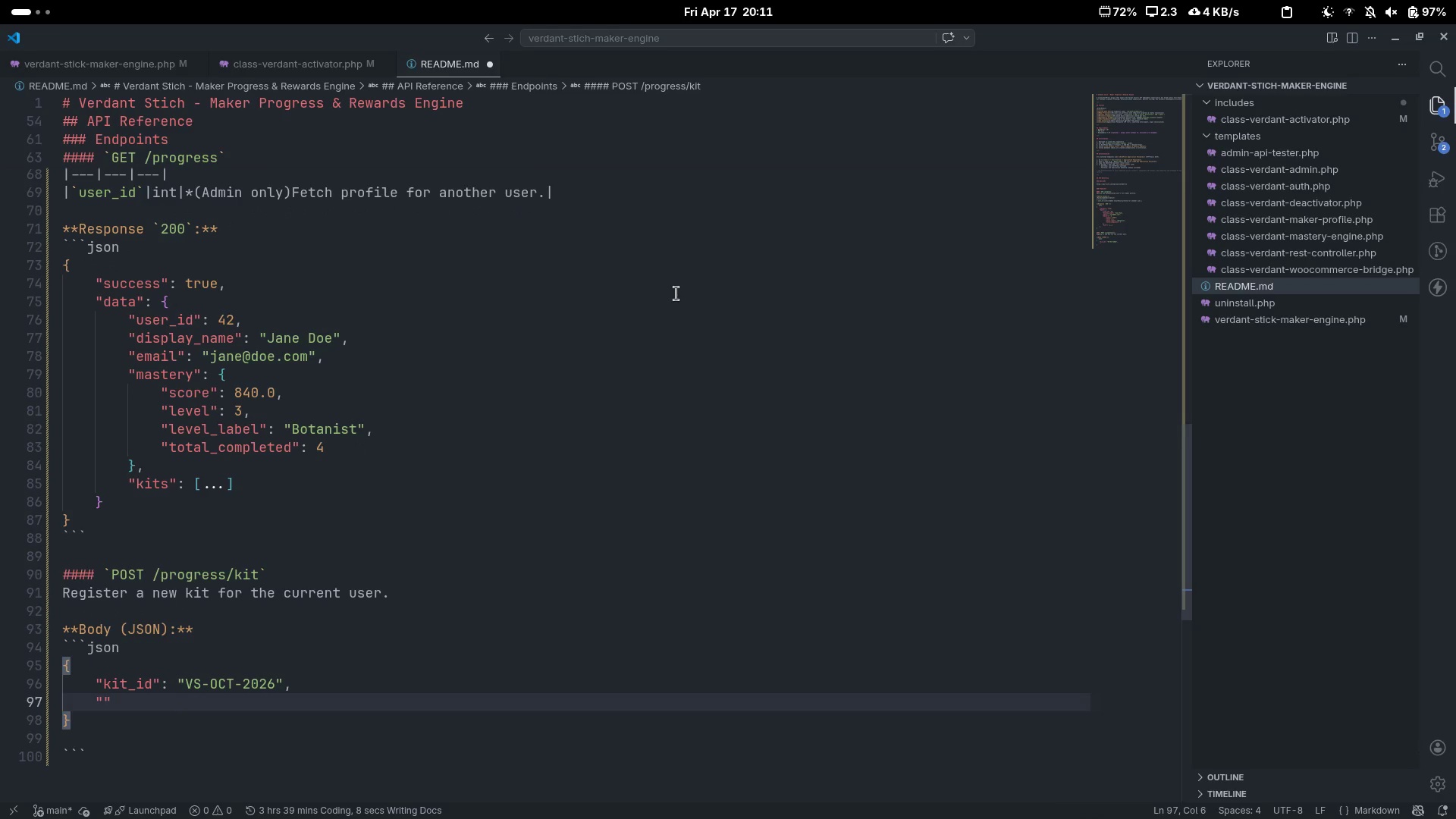 
type(kit_name)
 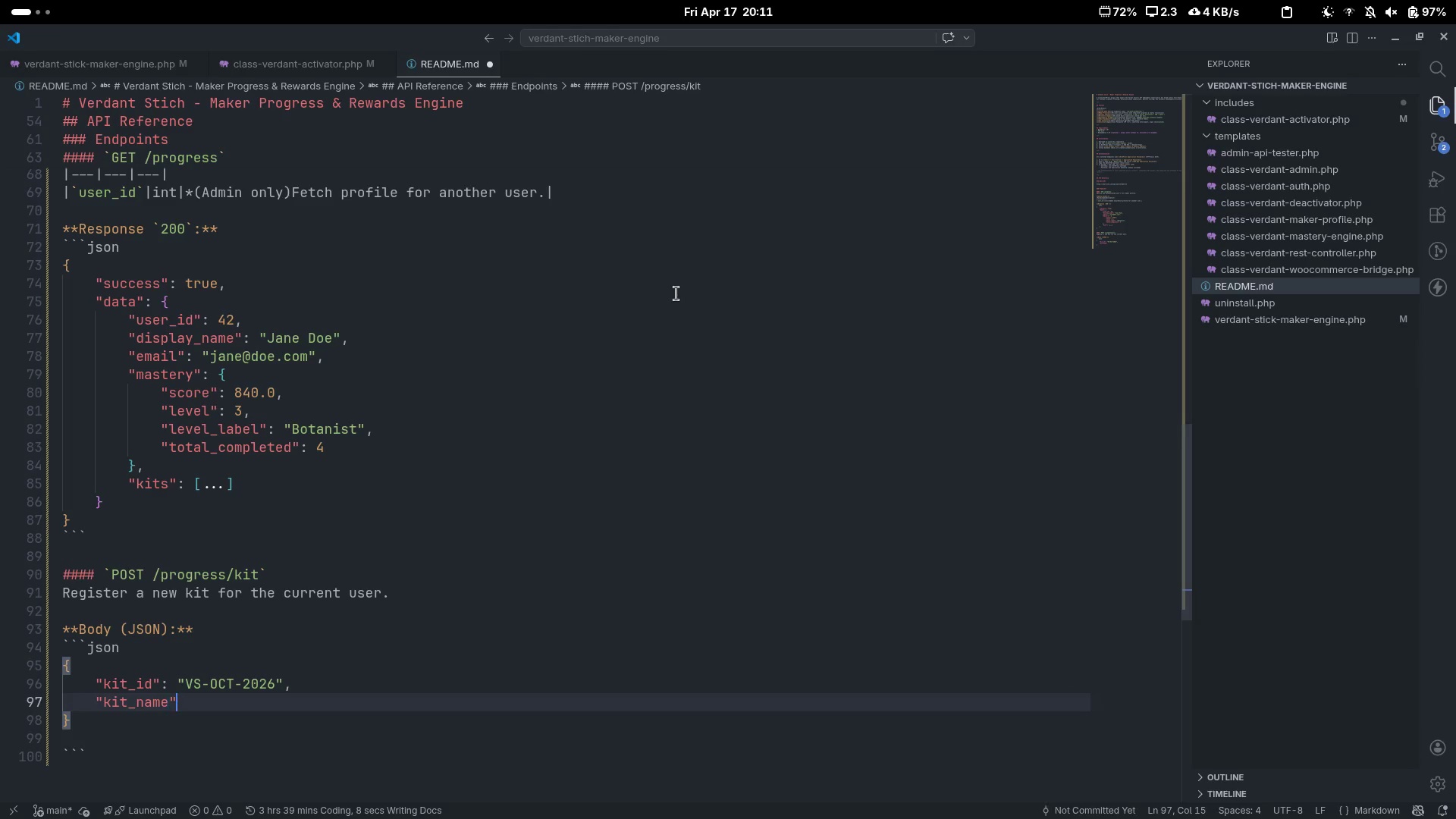 
 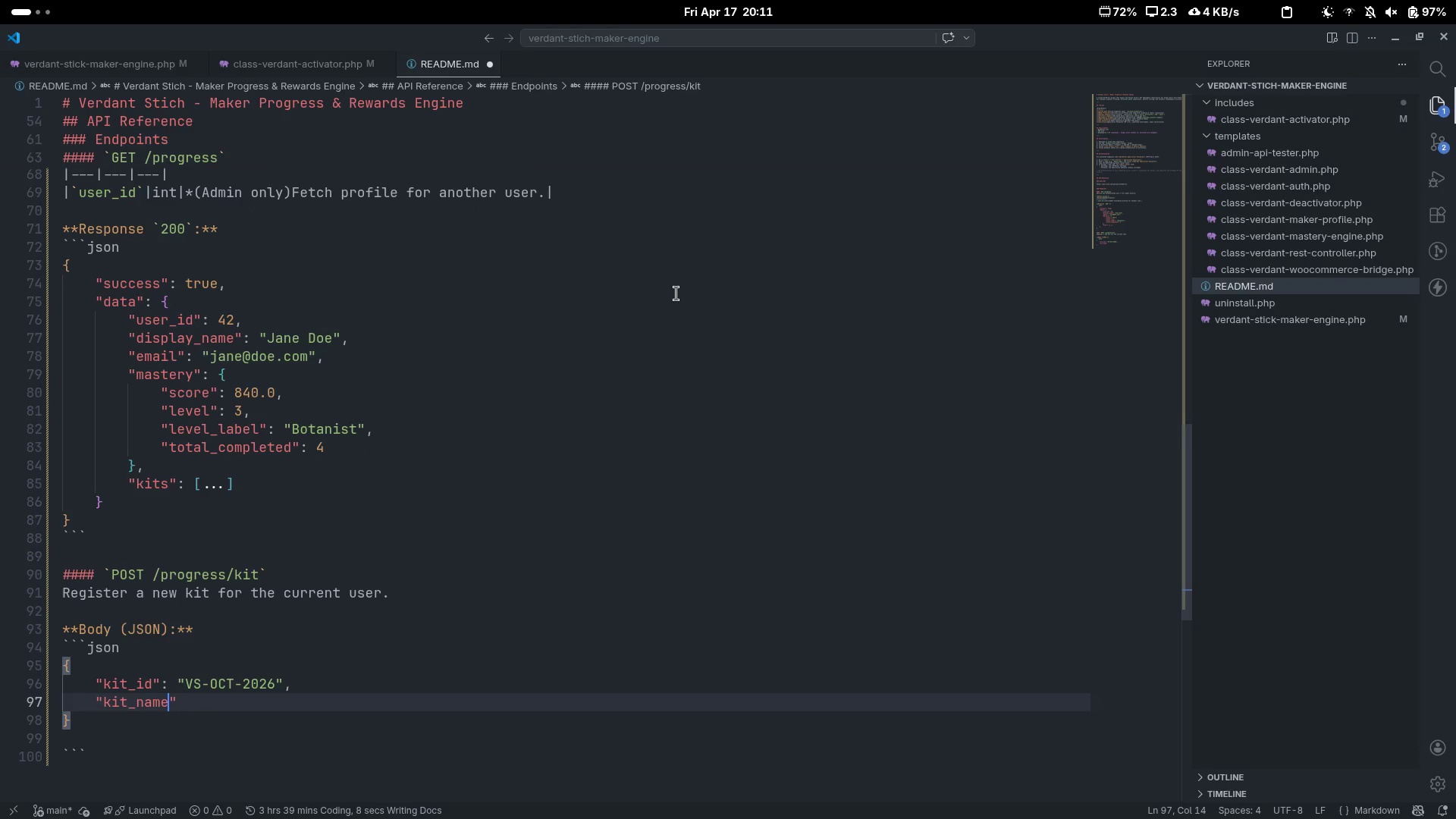 
key(ArrowRight)
 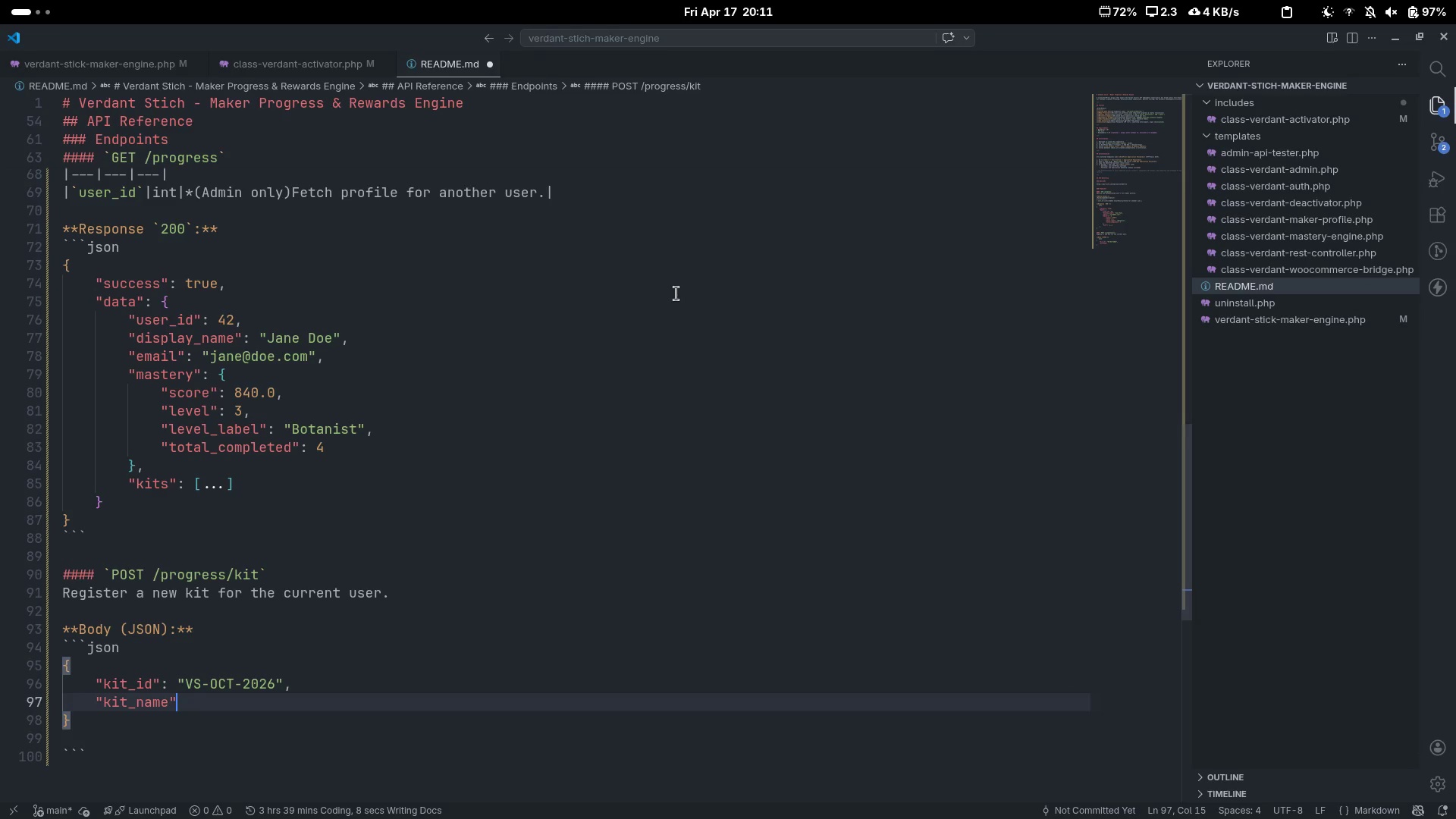 
key(Shift+ShiftLeft)
 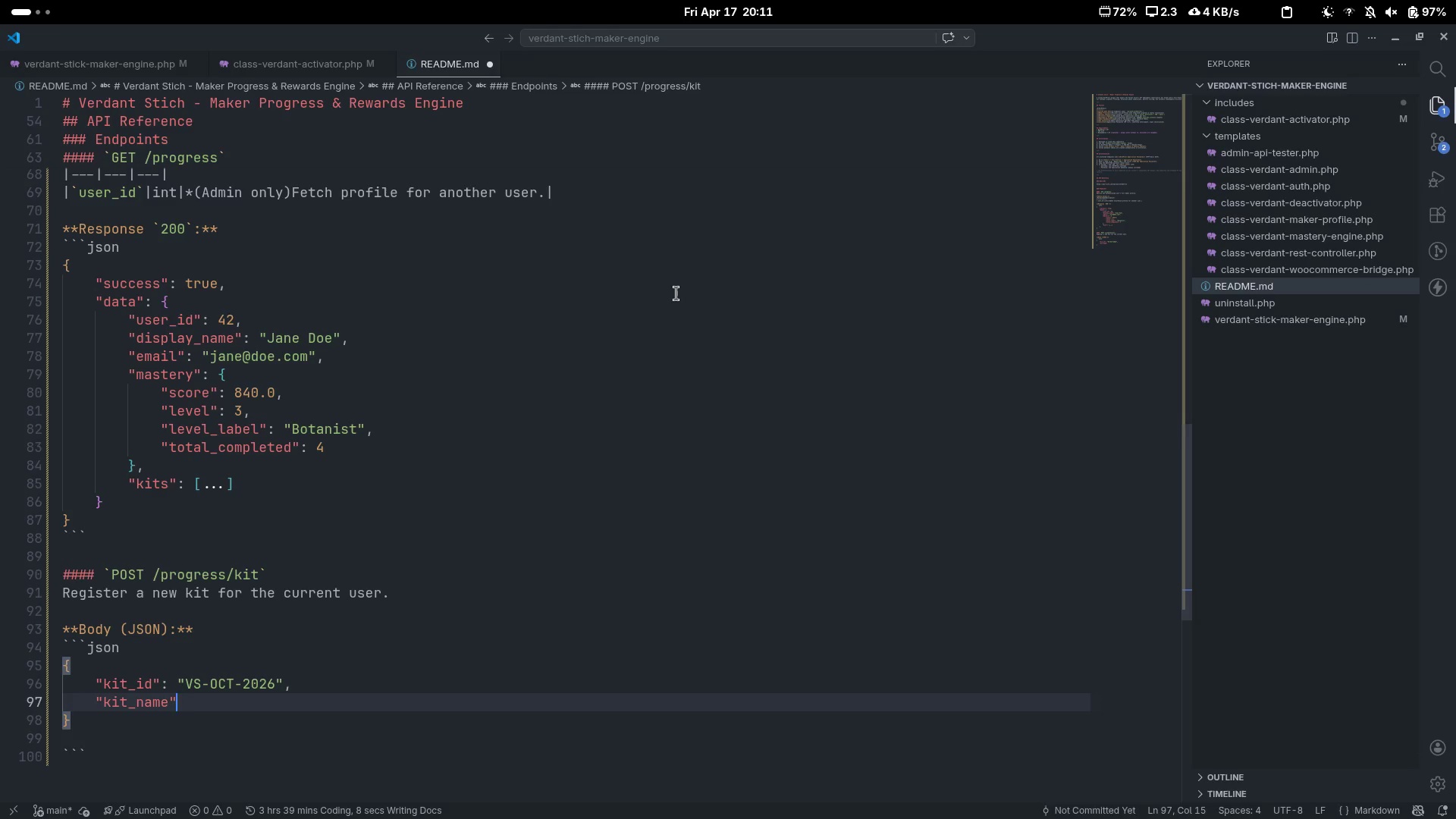 
key(Shift+Semicolon)
 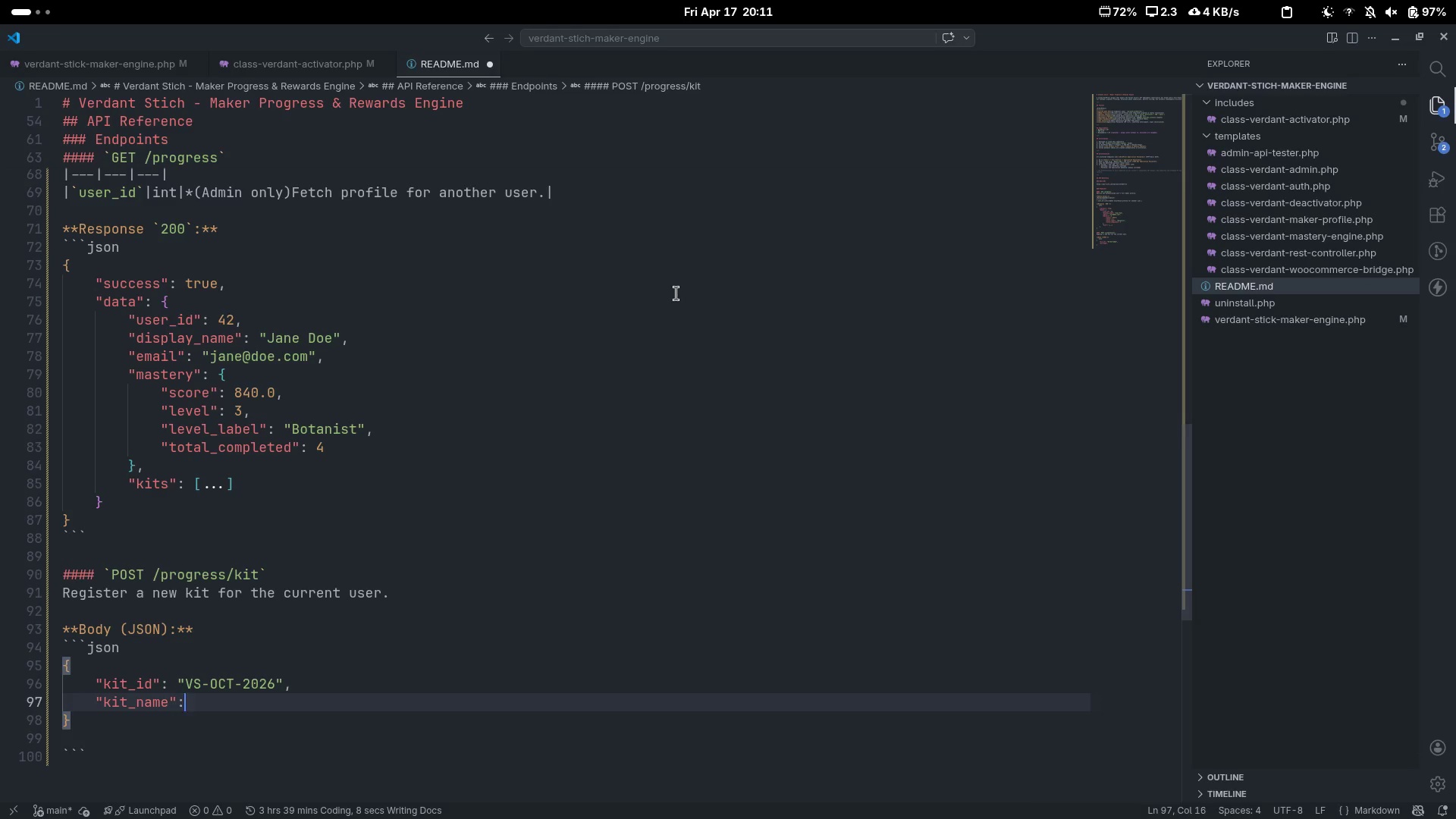 
key(Shift+Space)
 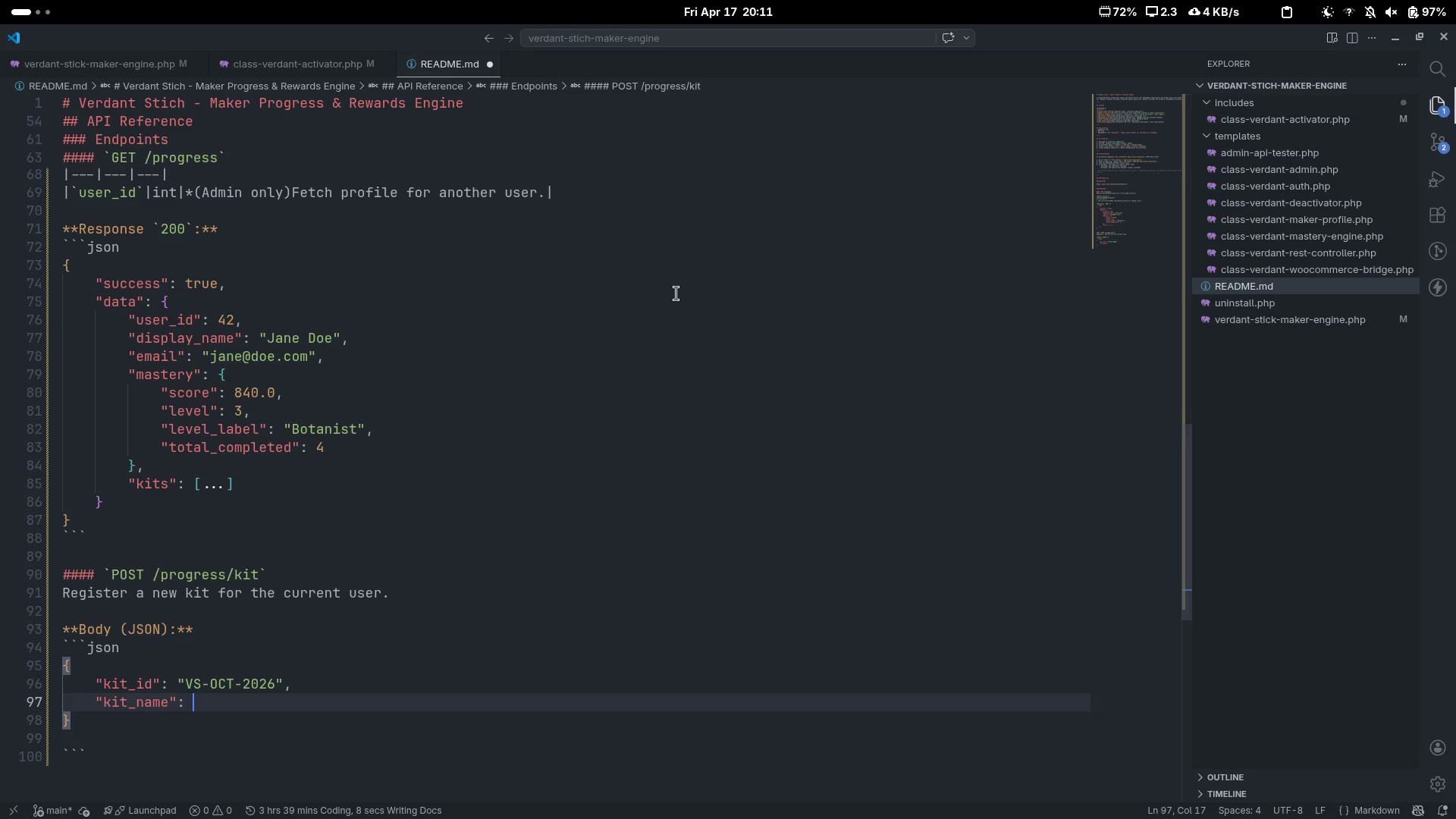 
key(Shift+Quote)
 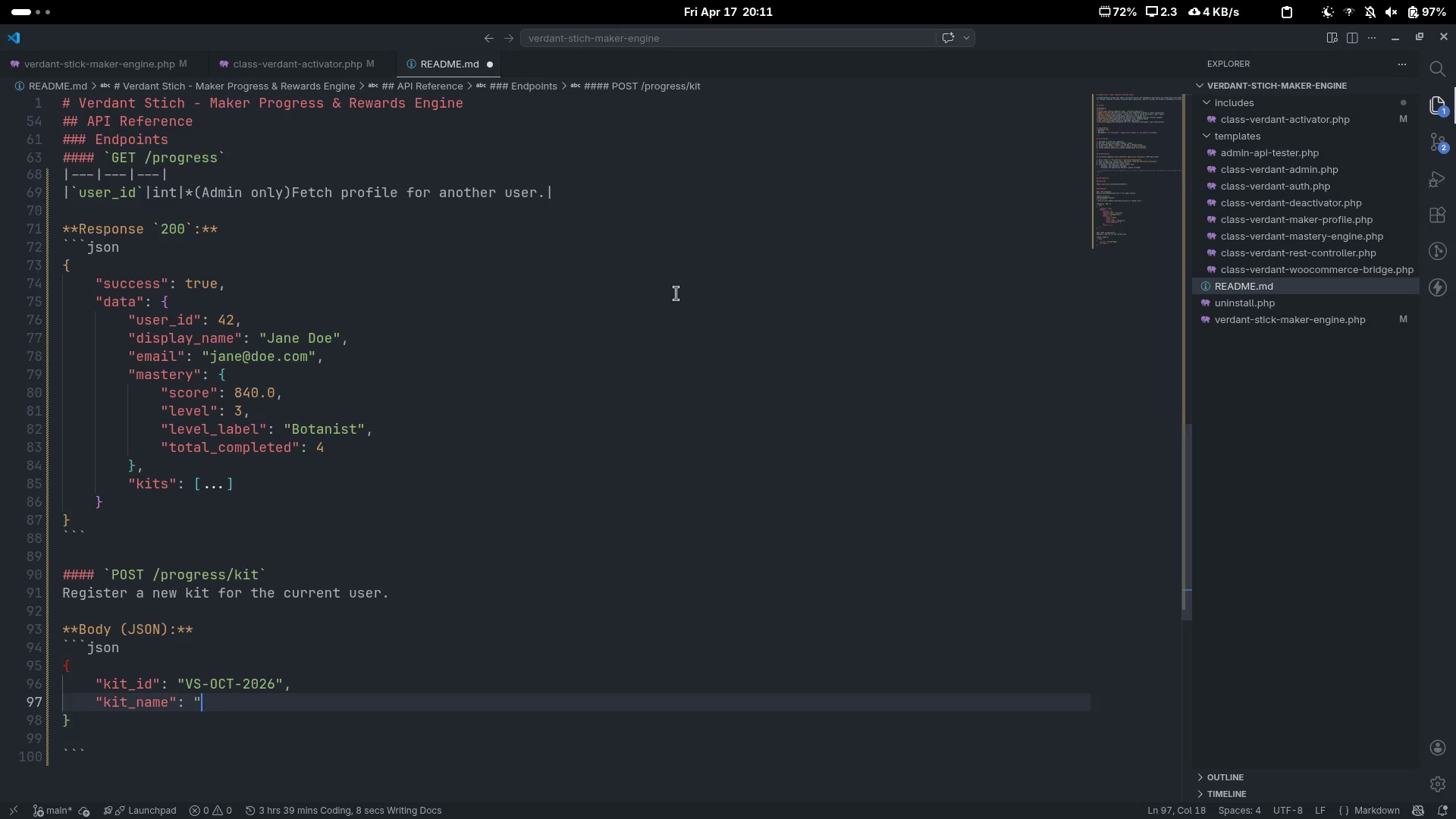 
key(Shift+Quote)
 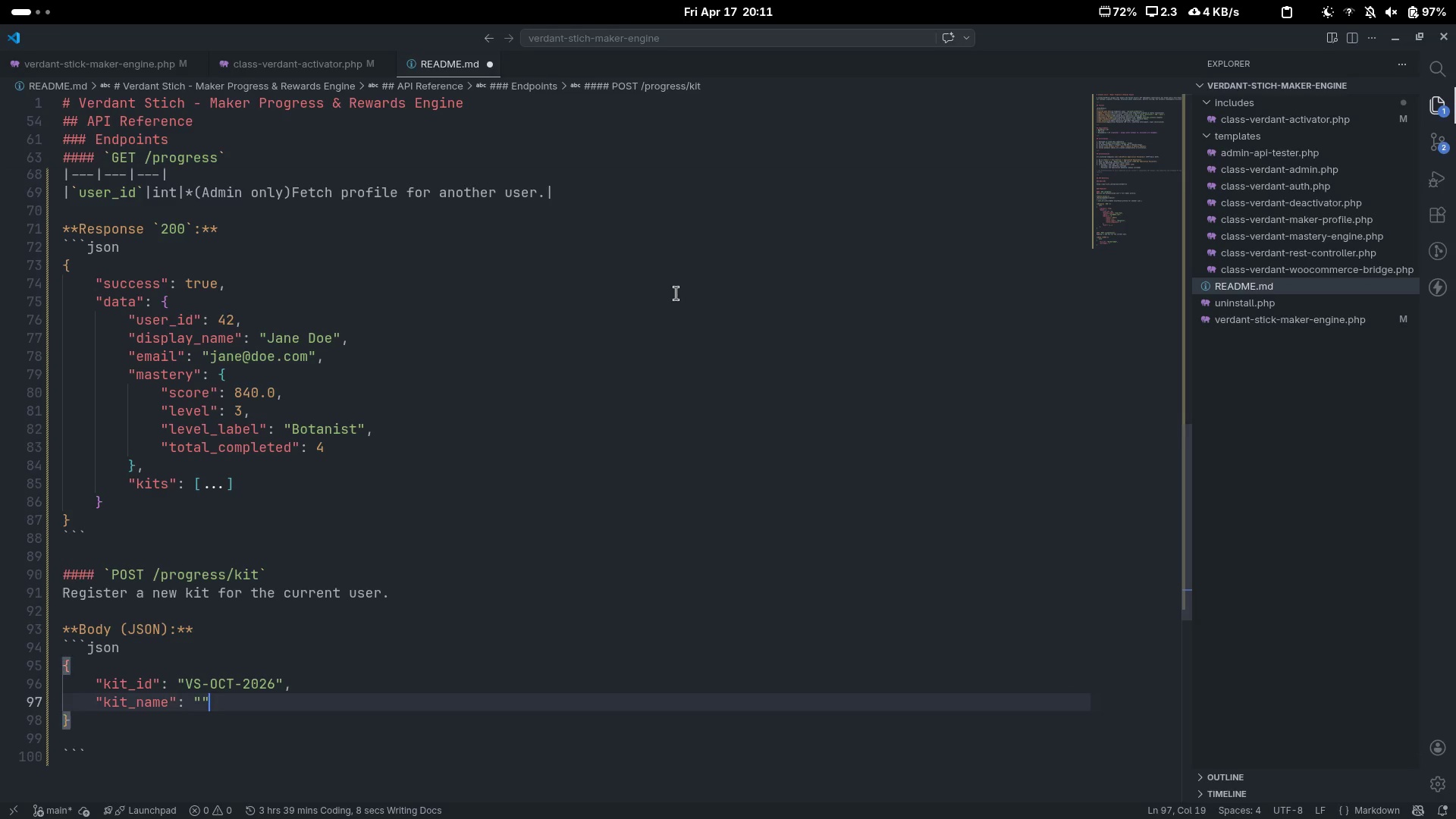 
key(ArrowLeft)
 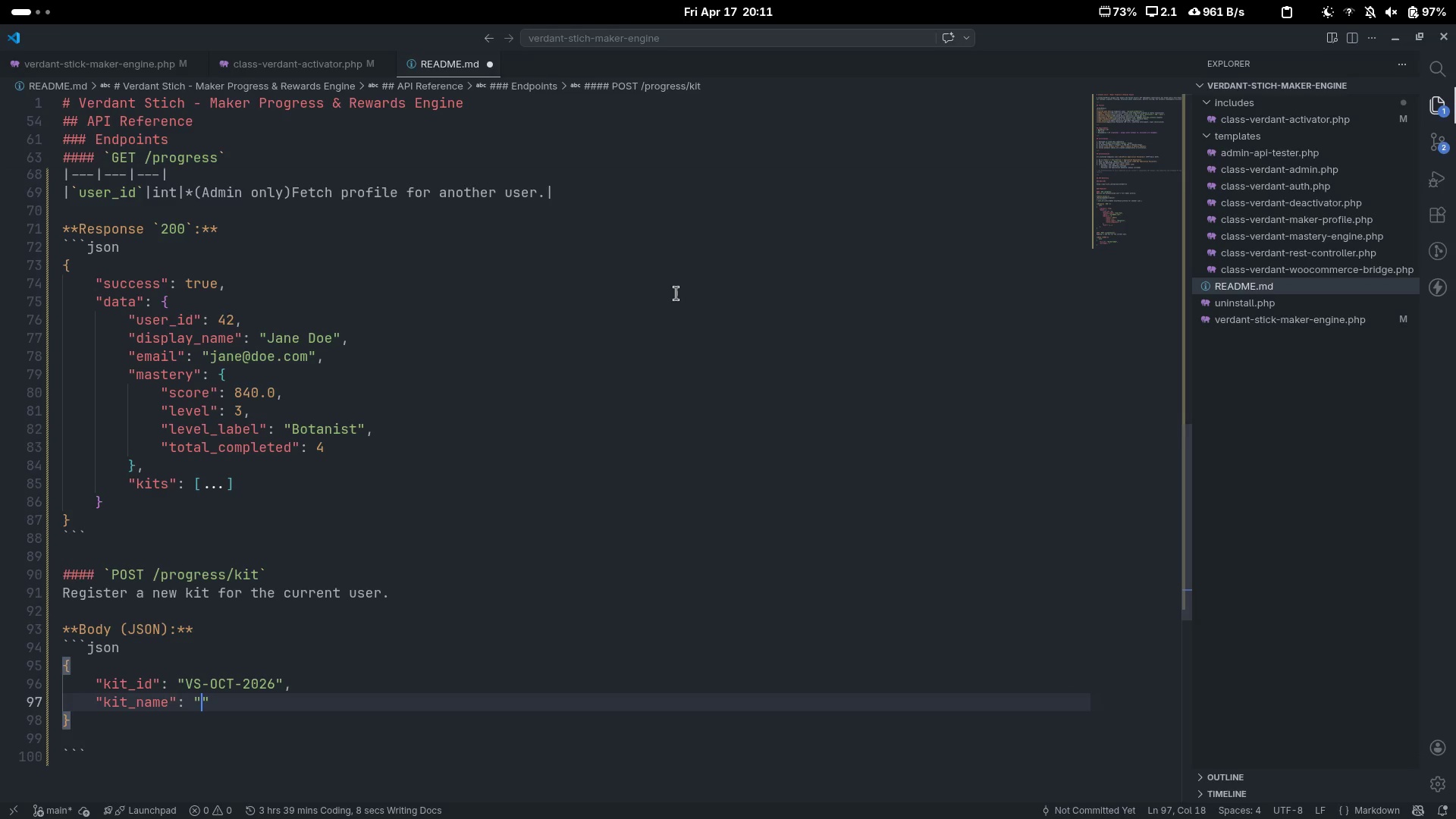 
type(c)
key(Backspace)
type(October Wildflower Box)
 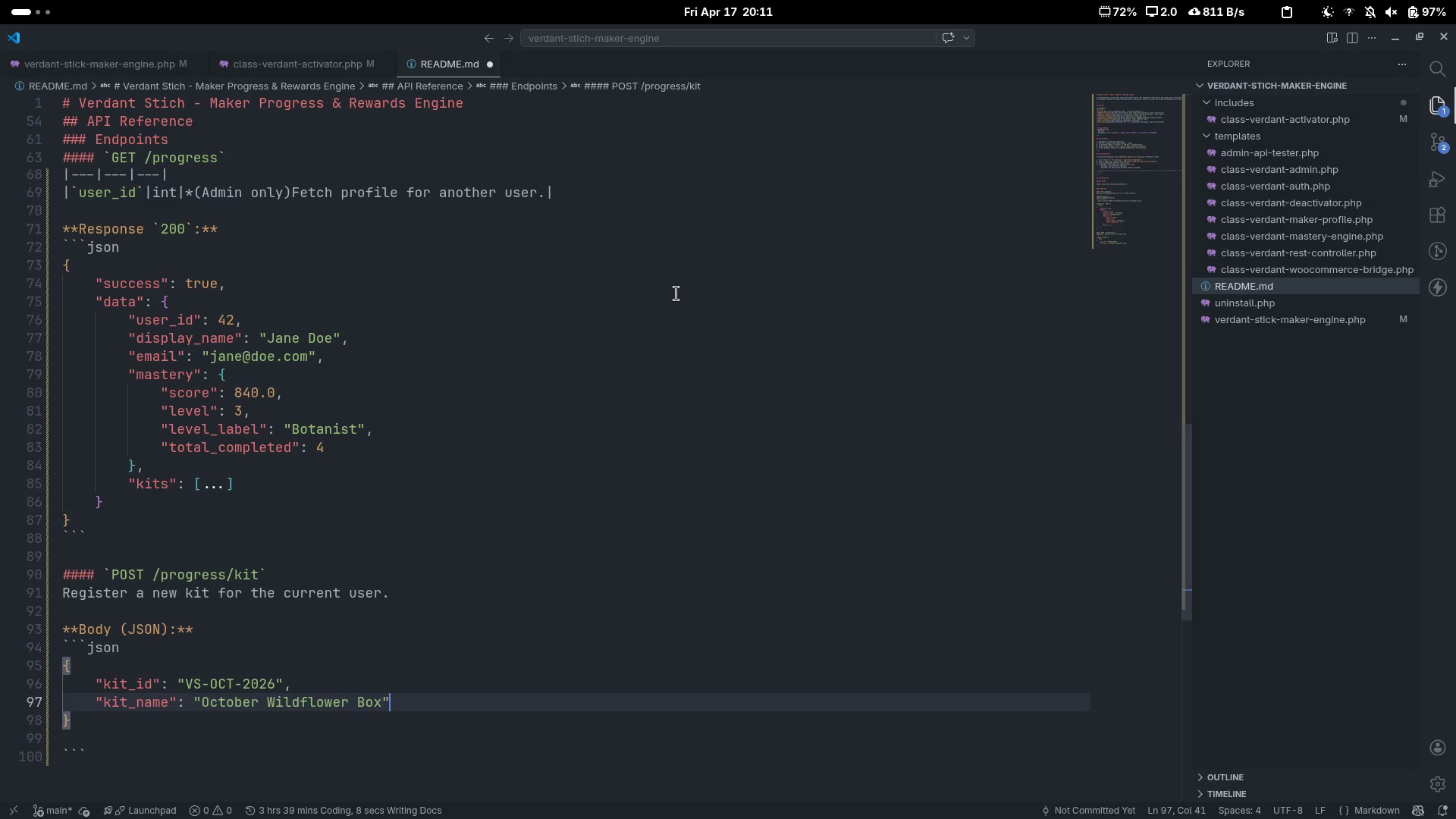 
 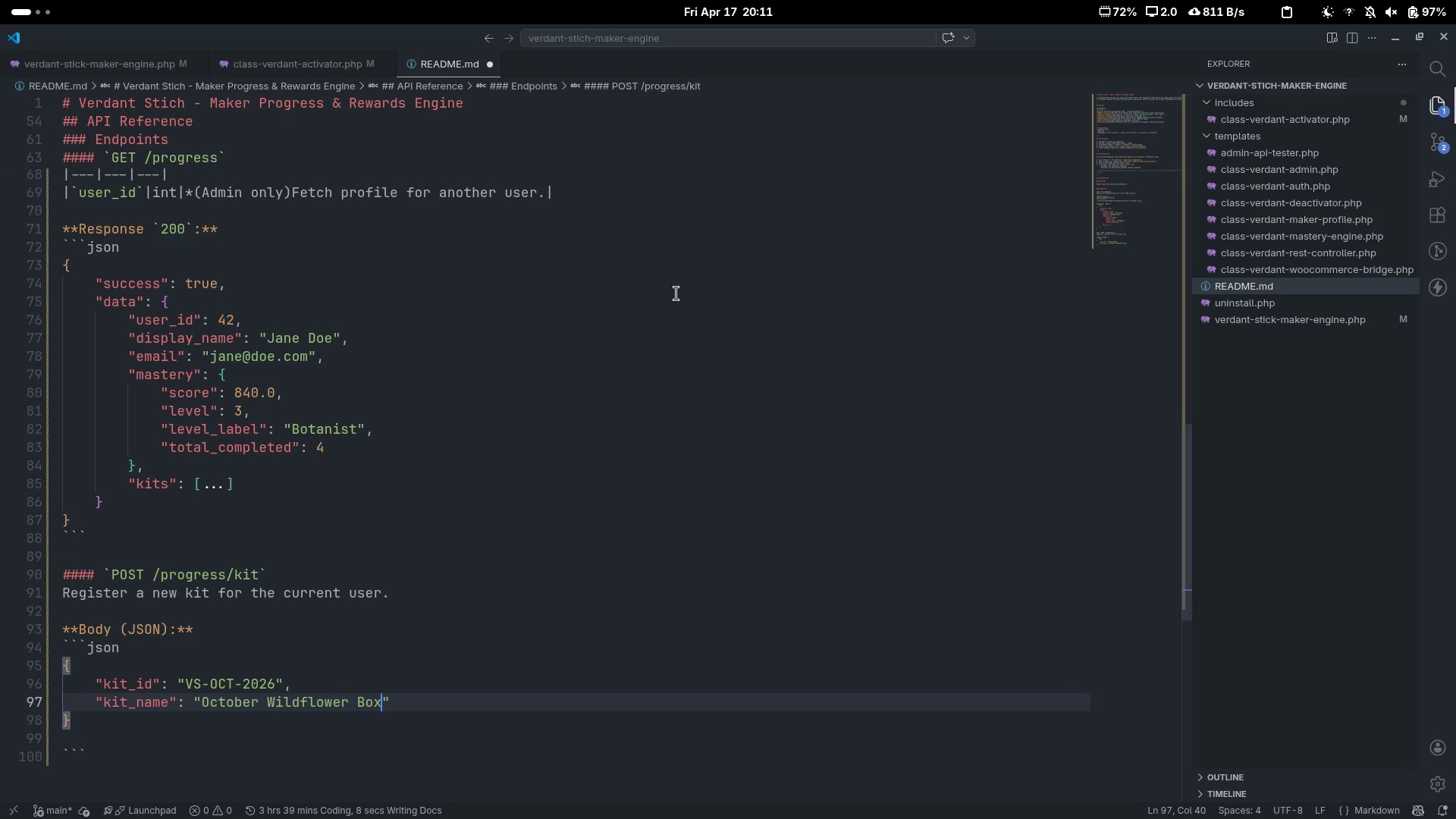 
key(ArrowRight)
 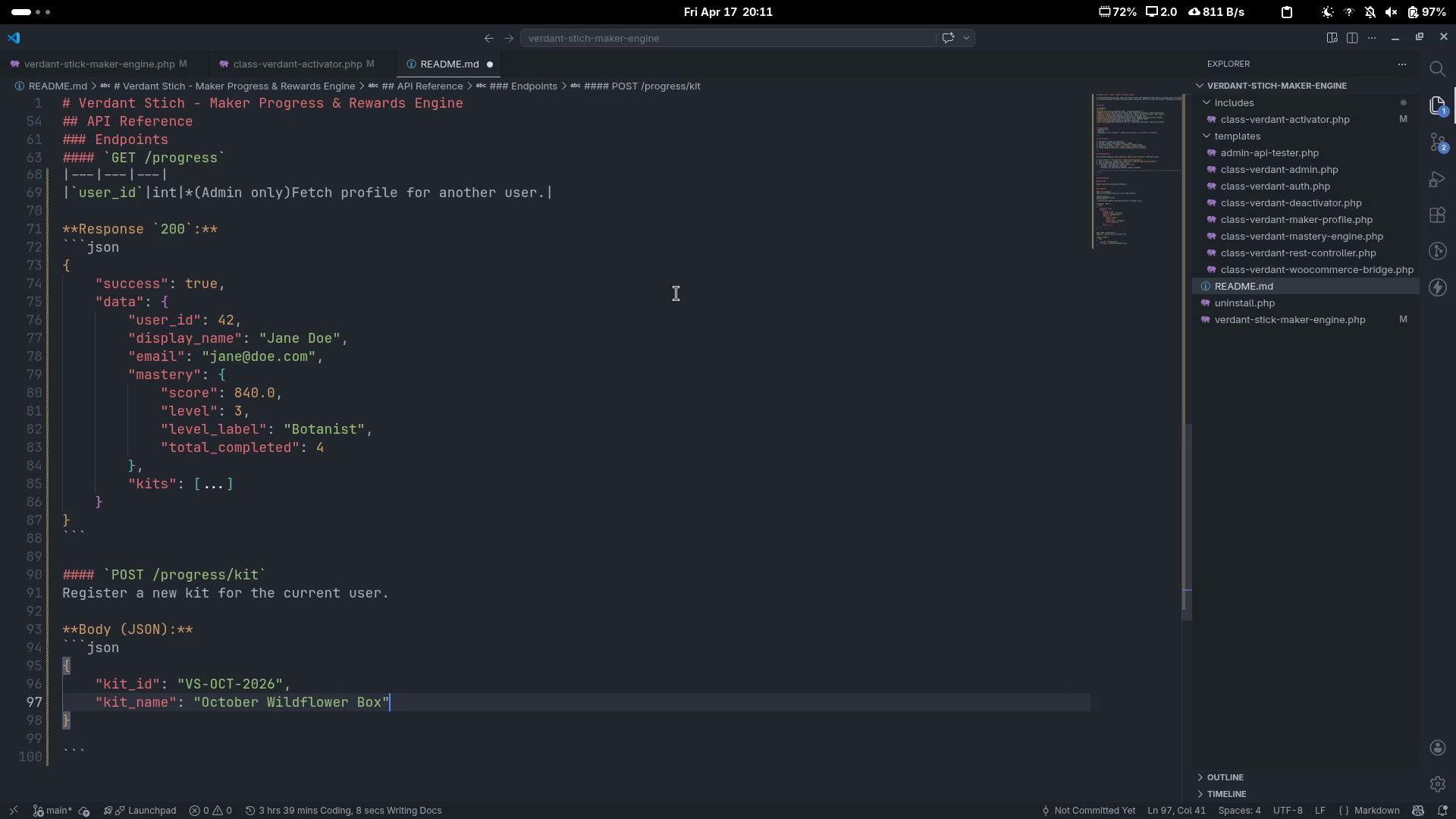 
key(Comma)
 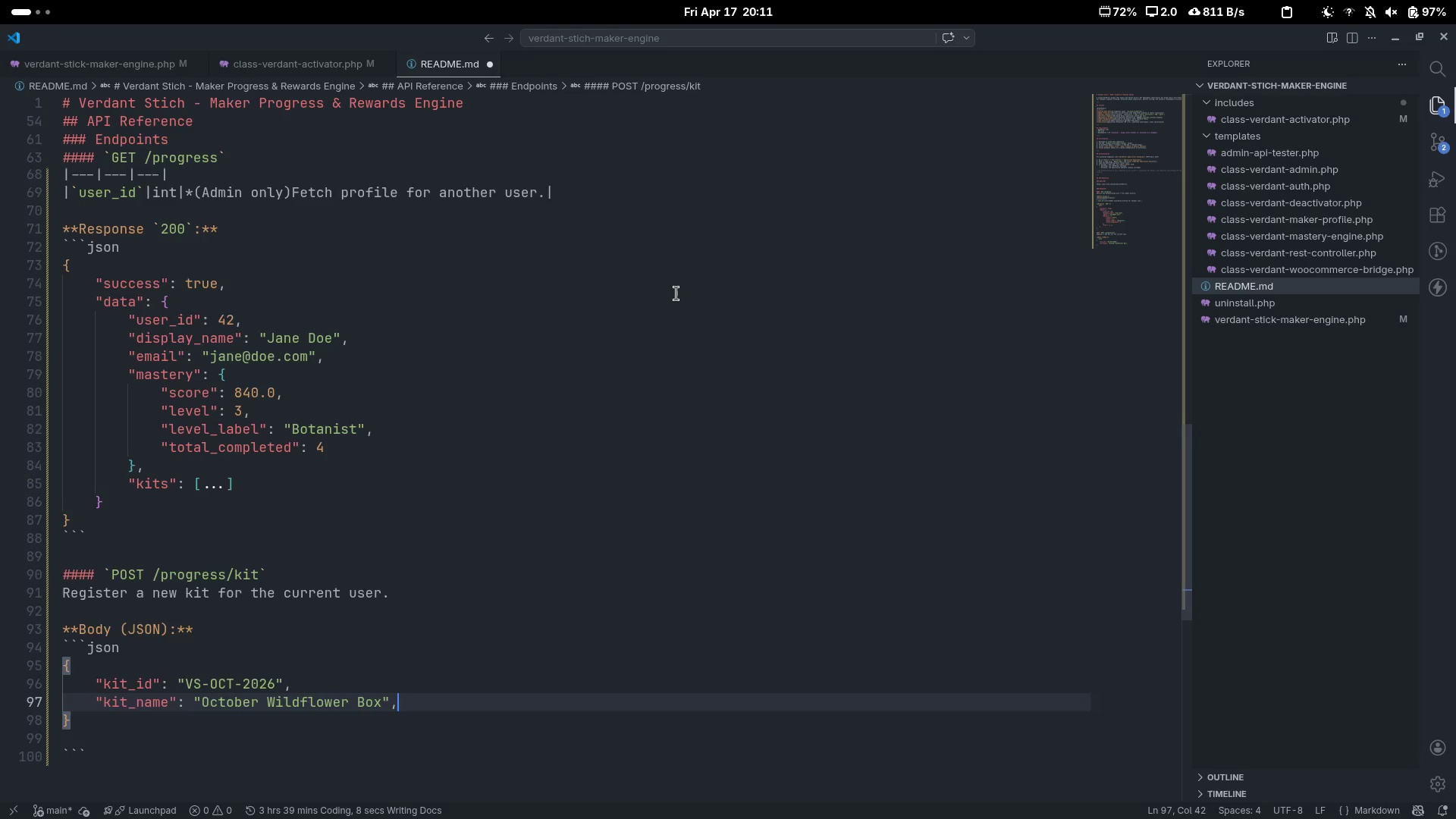 
key(Enter)
 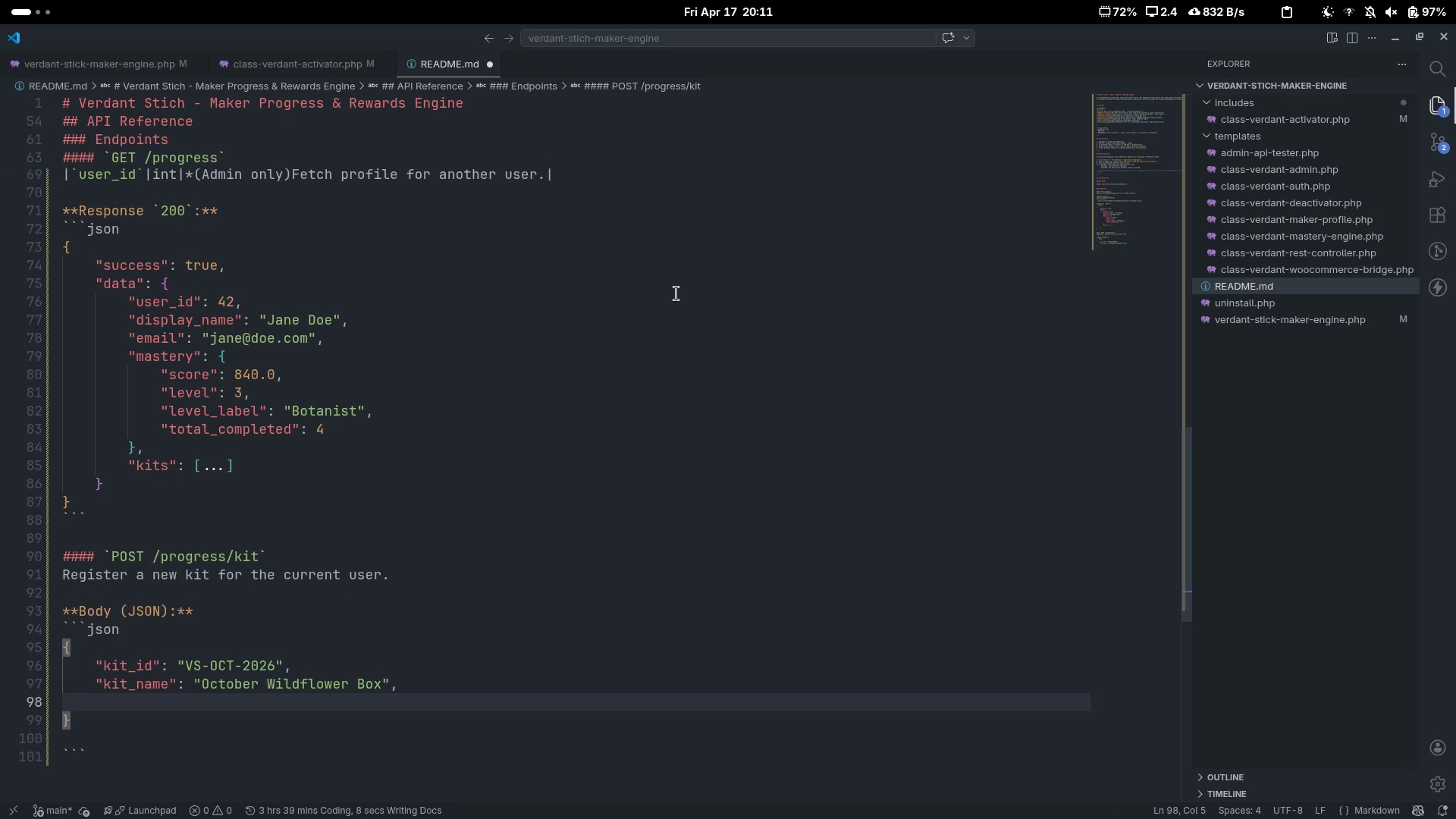 
key(Shift+Quote)
 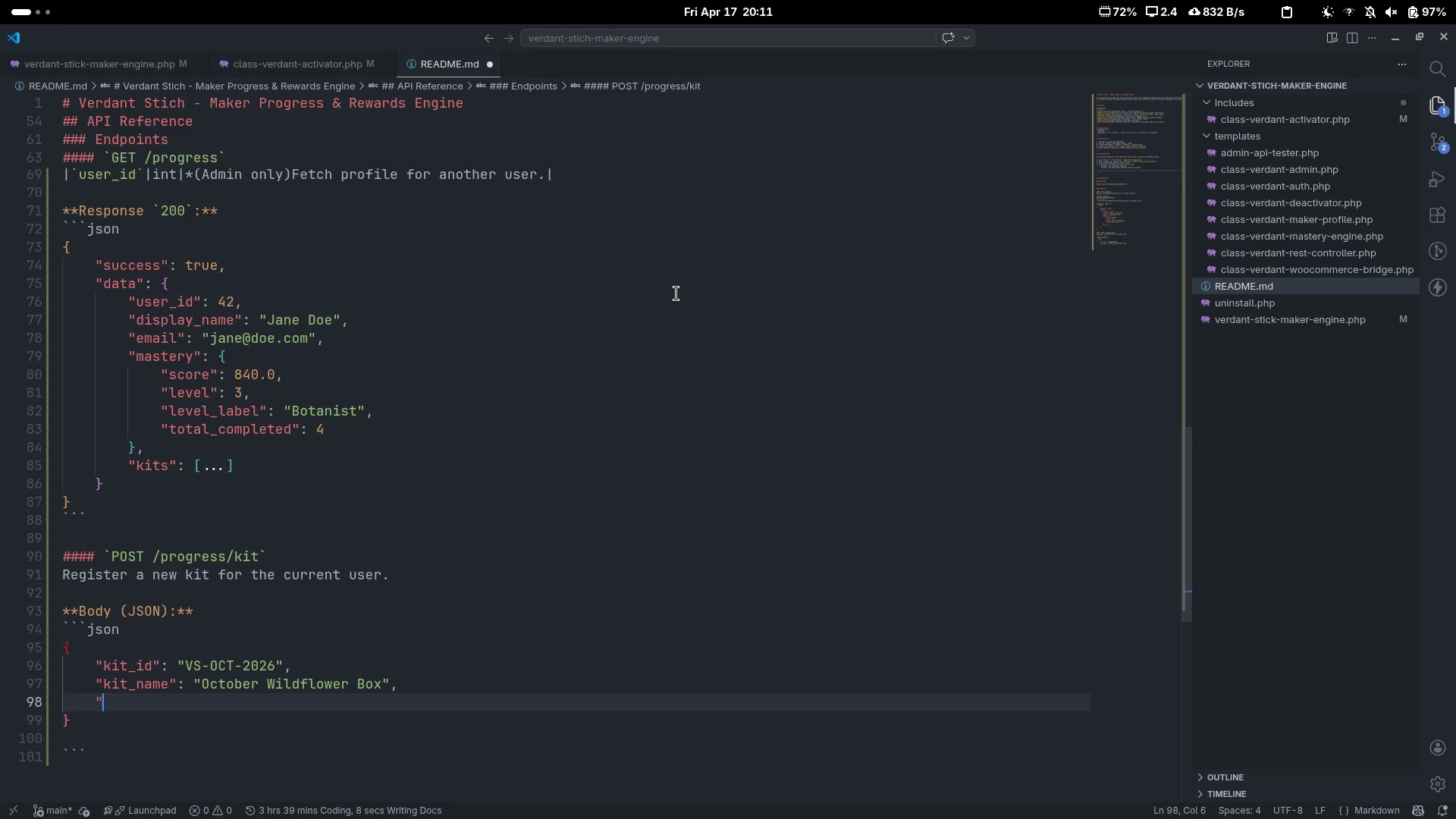 
key(Shift+Quote)
 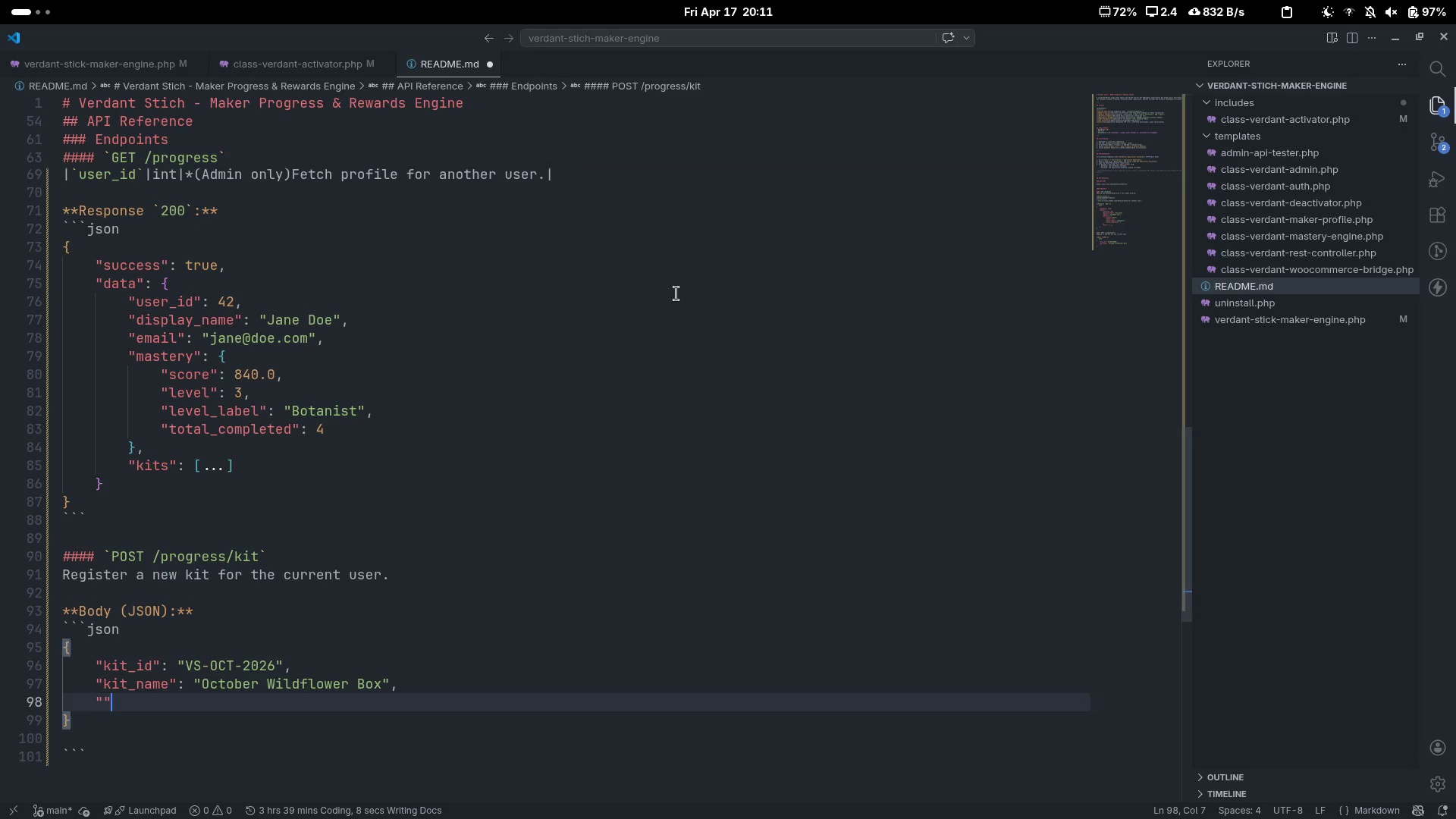 
key(ArrowLeft)
 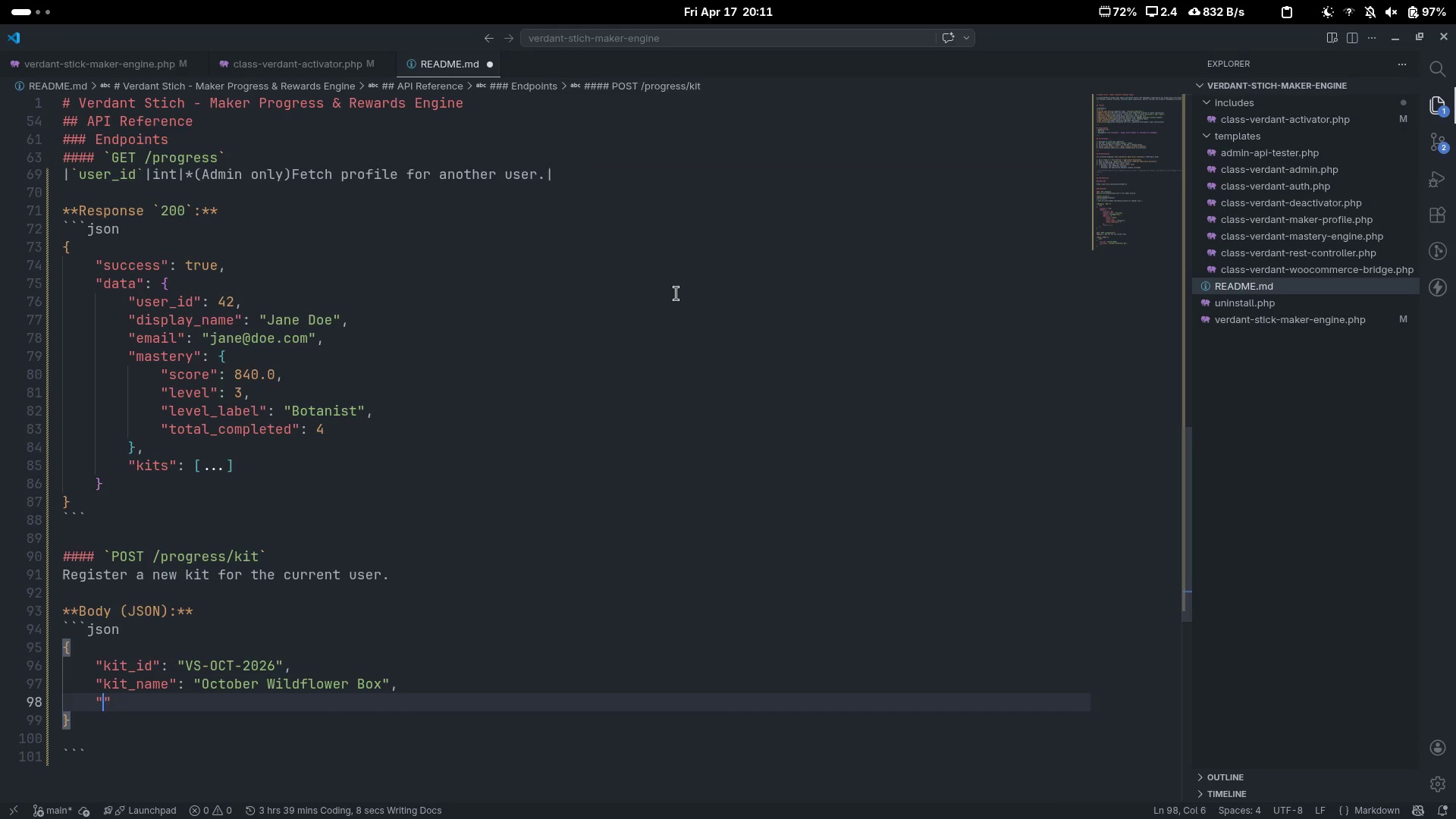 
type(diffi)
key(Backspace)
type(iculty)
 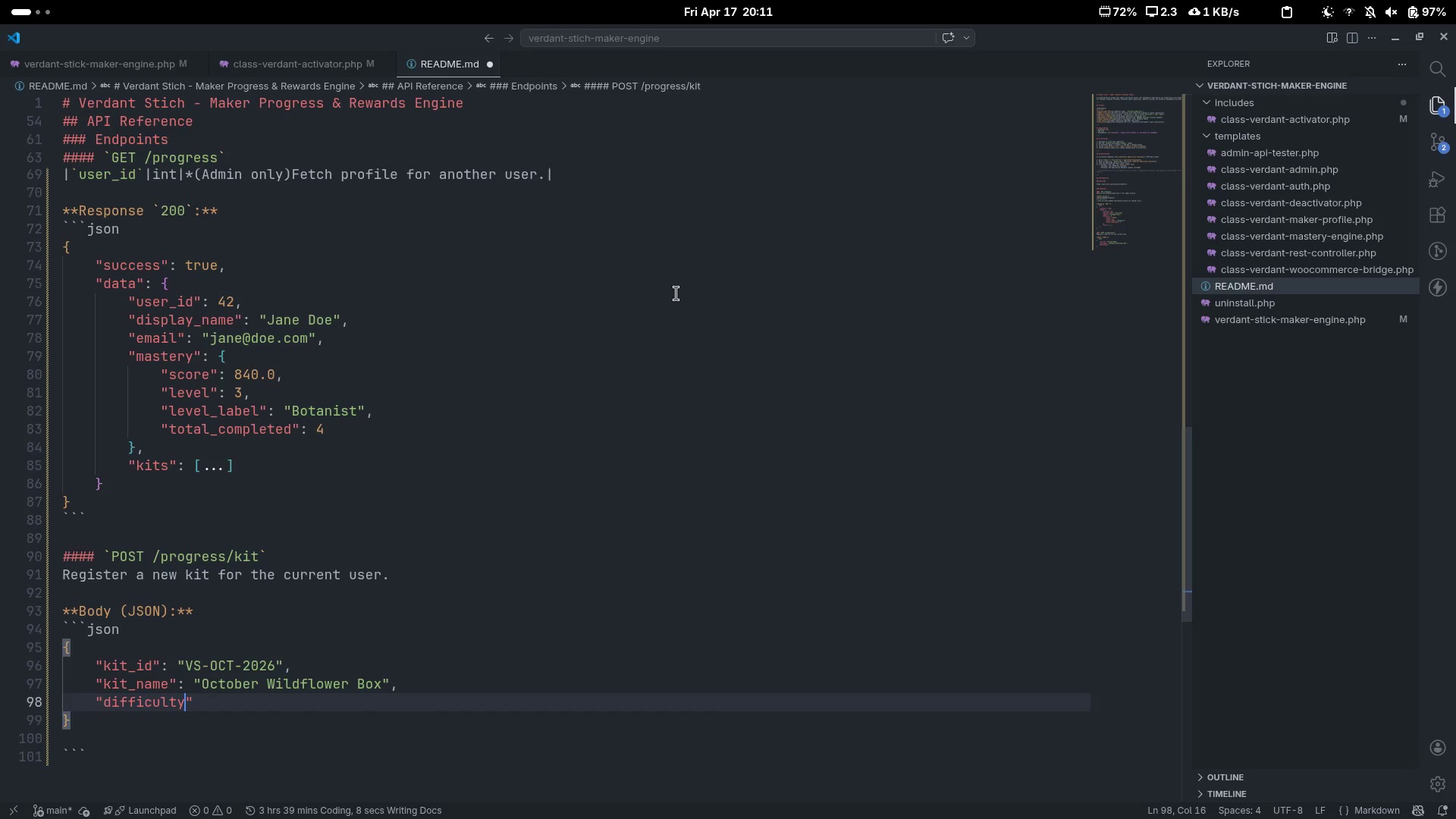 
key(ArrowRight)
 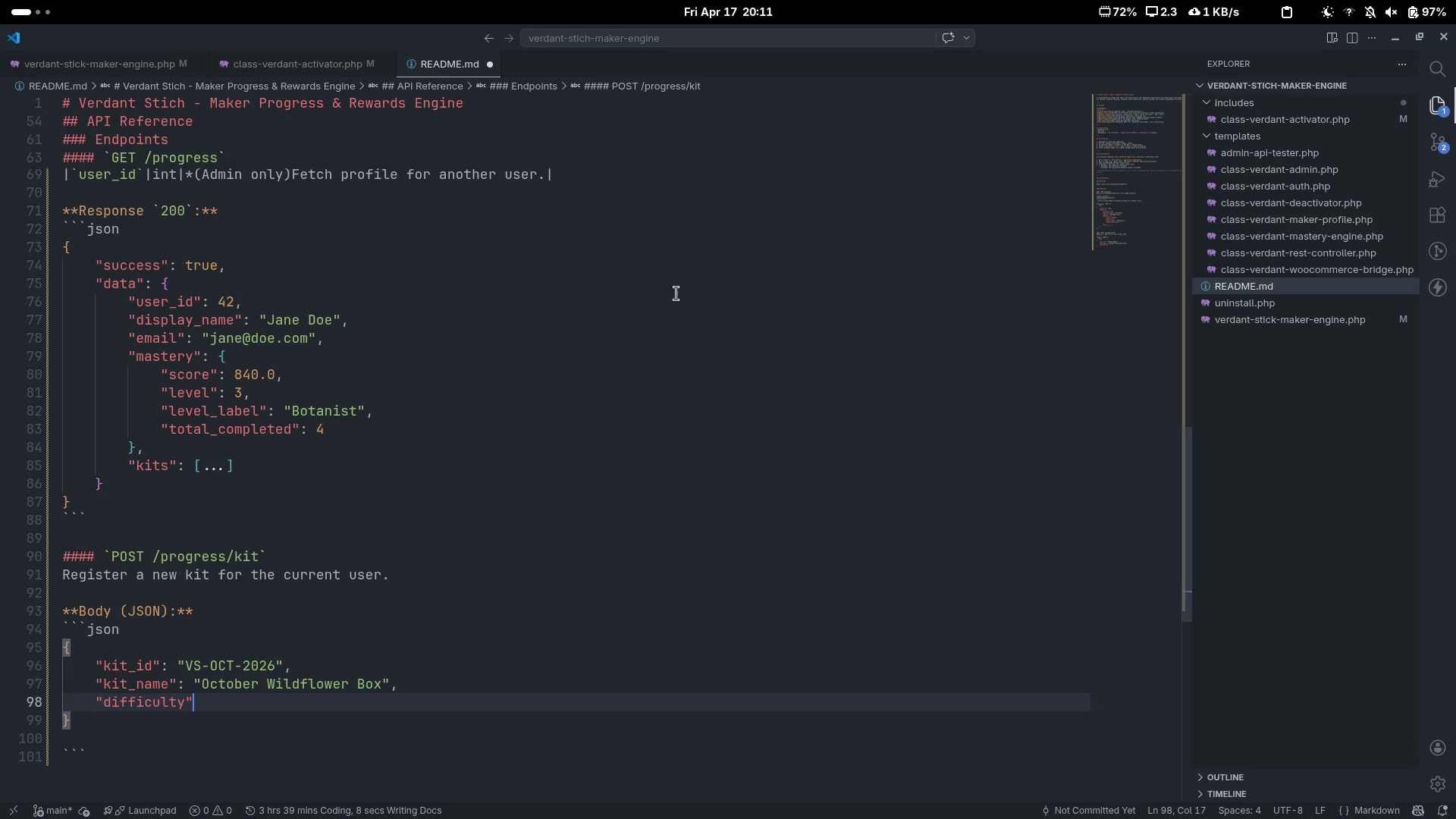 
key(Shift+ShiftLeft)
 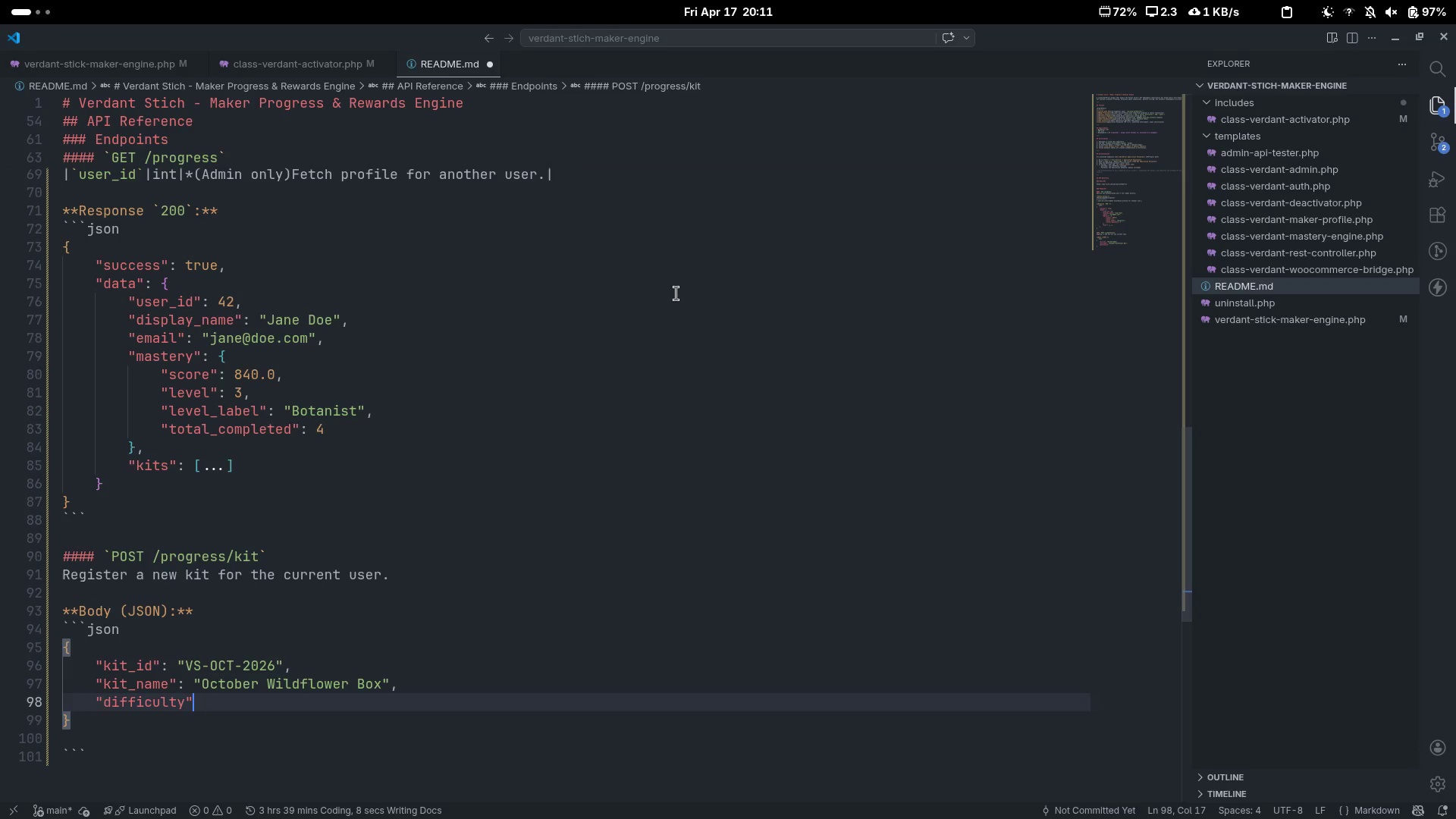 
key(Shift+Semicolon)
 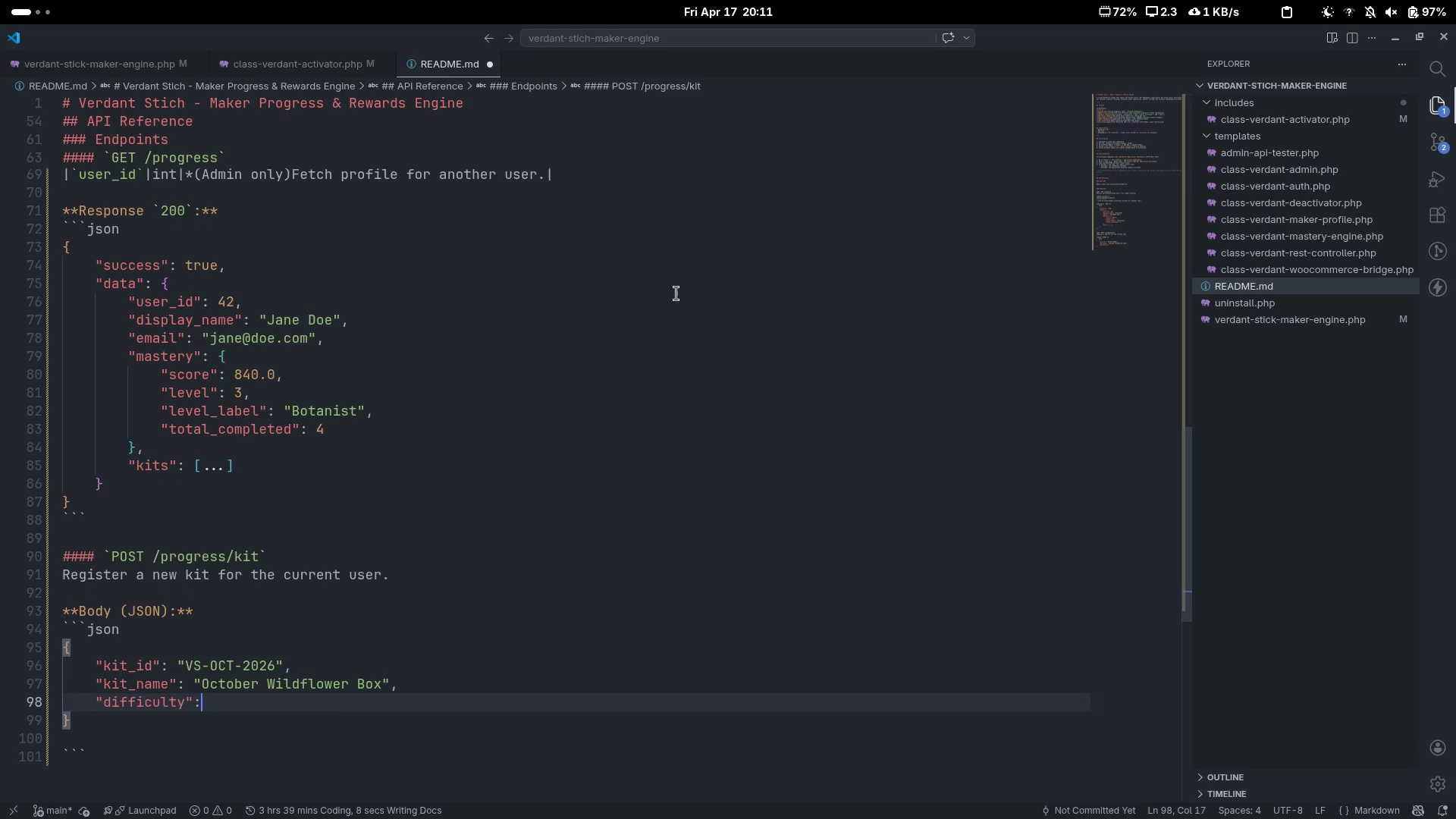 
key(Shift+Space)
 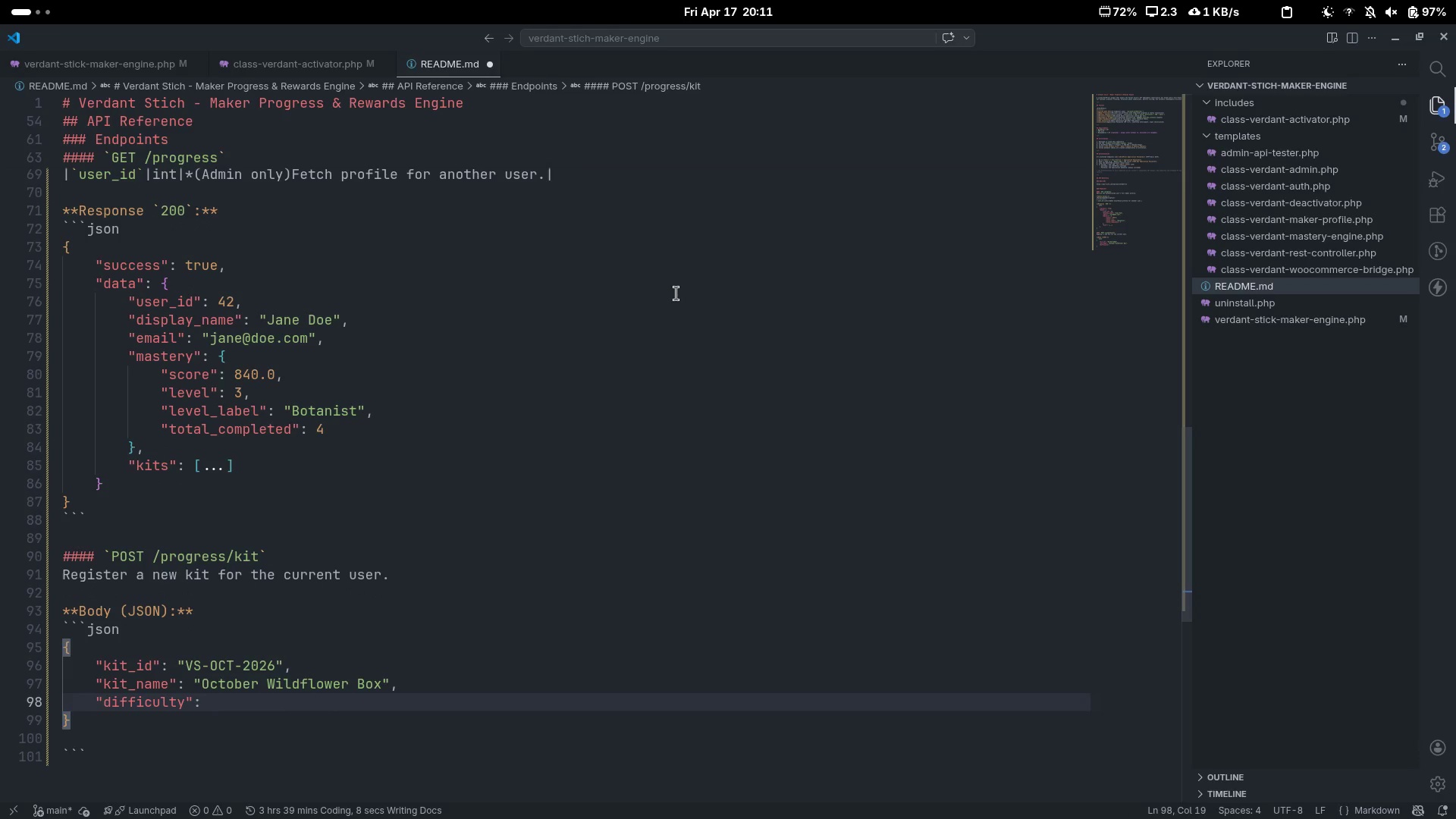 
key(3)
 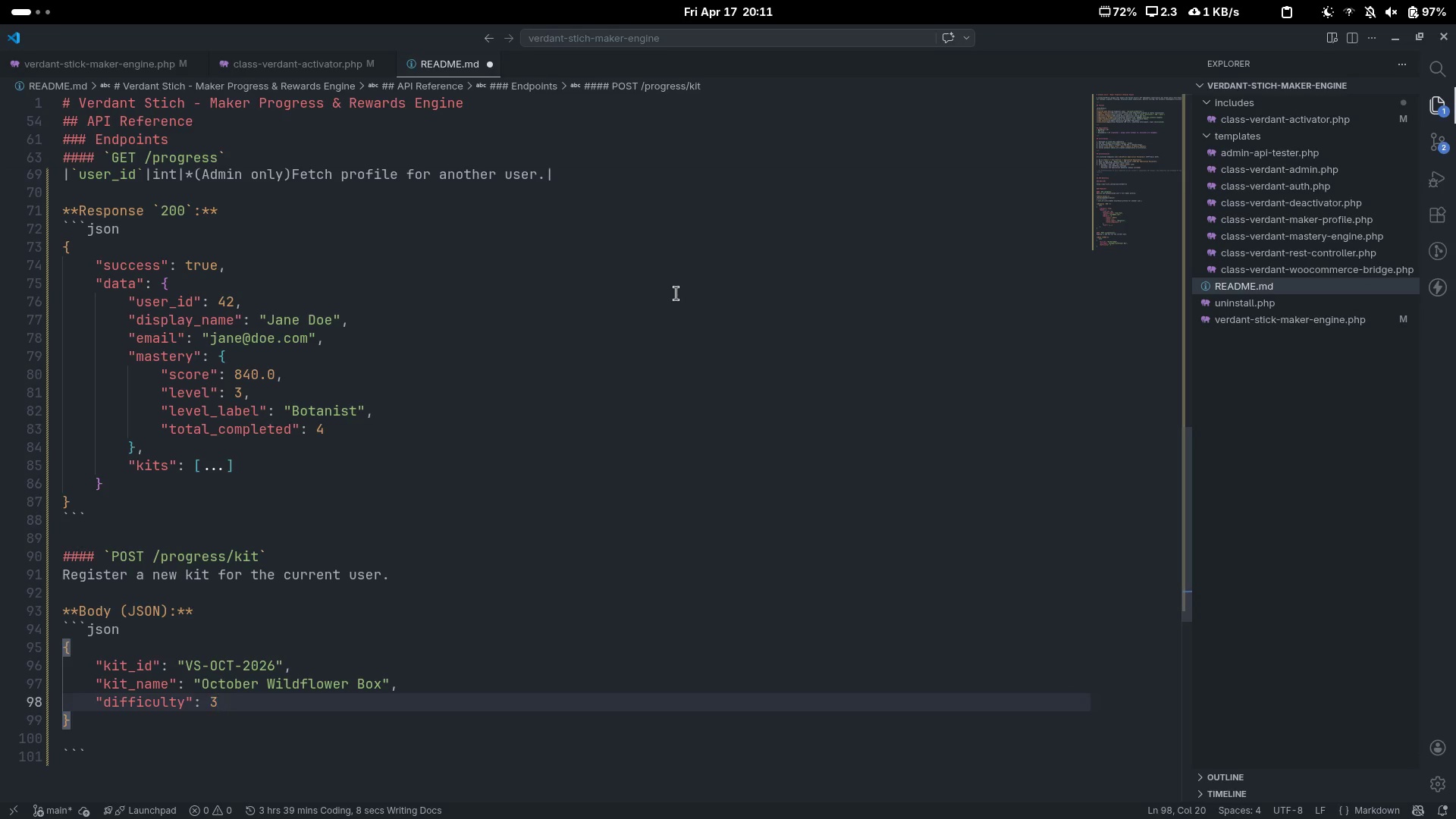 
key(Comma)
 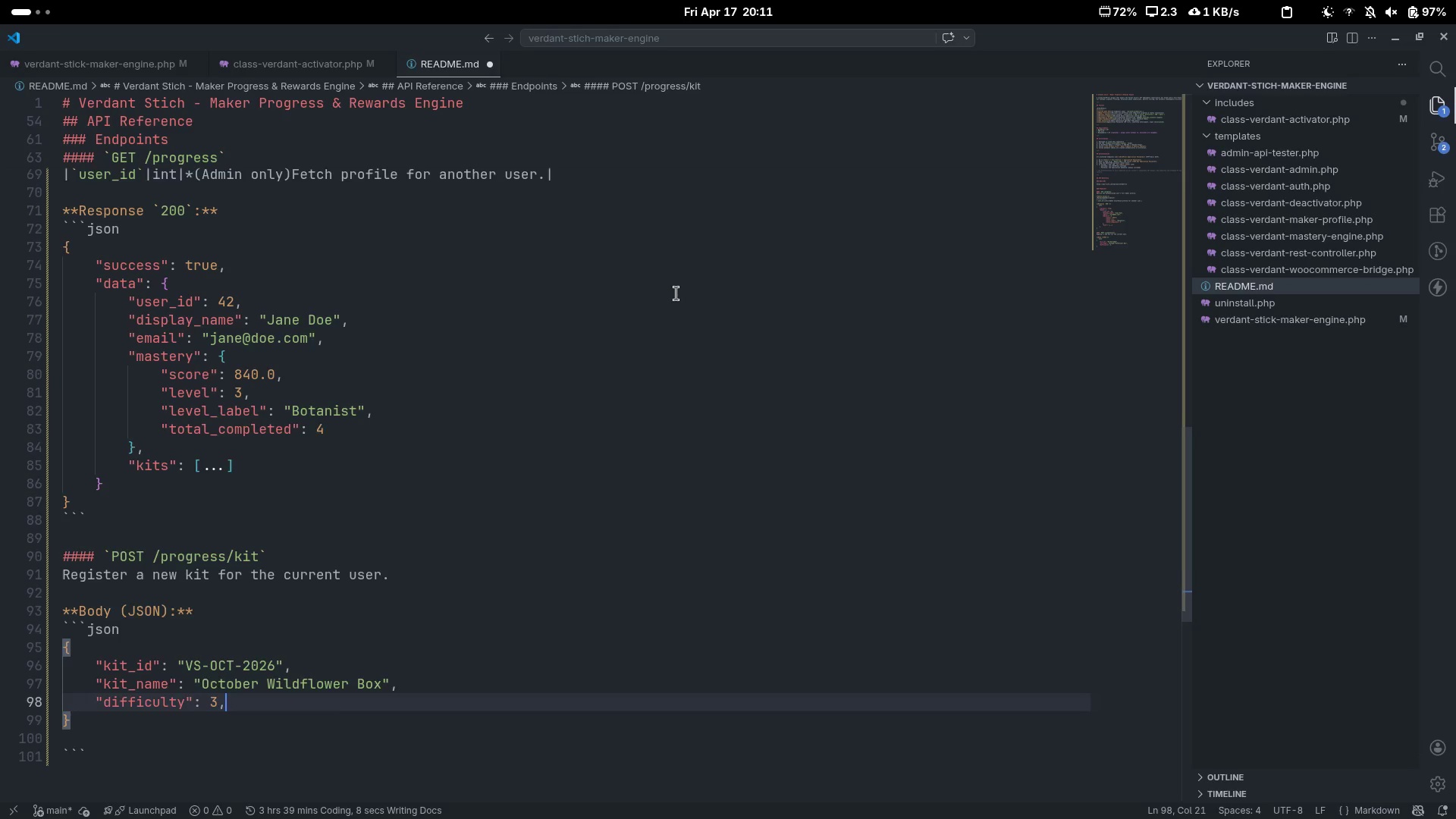 
key(Enter)
 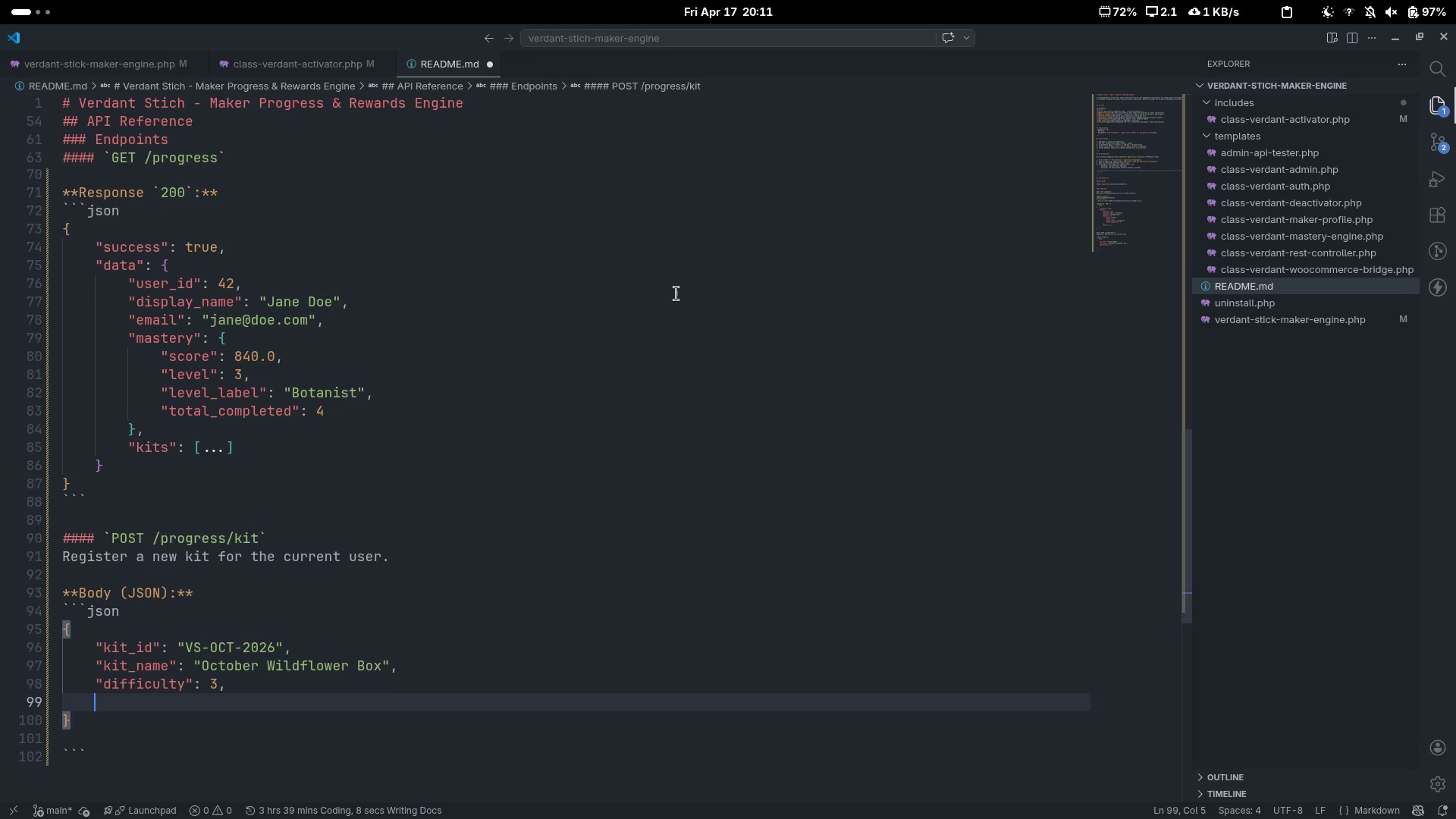 
key(Alt+AltLeft)
 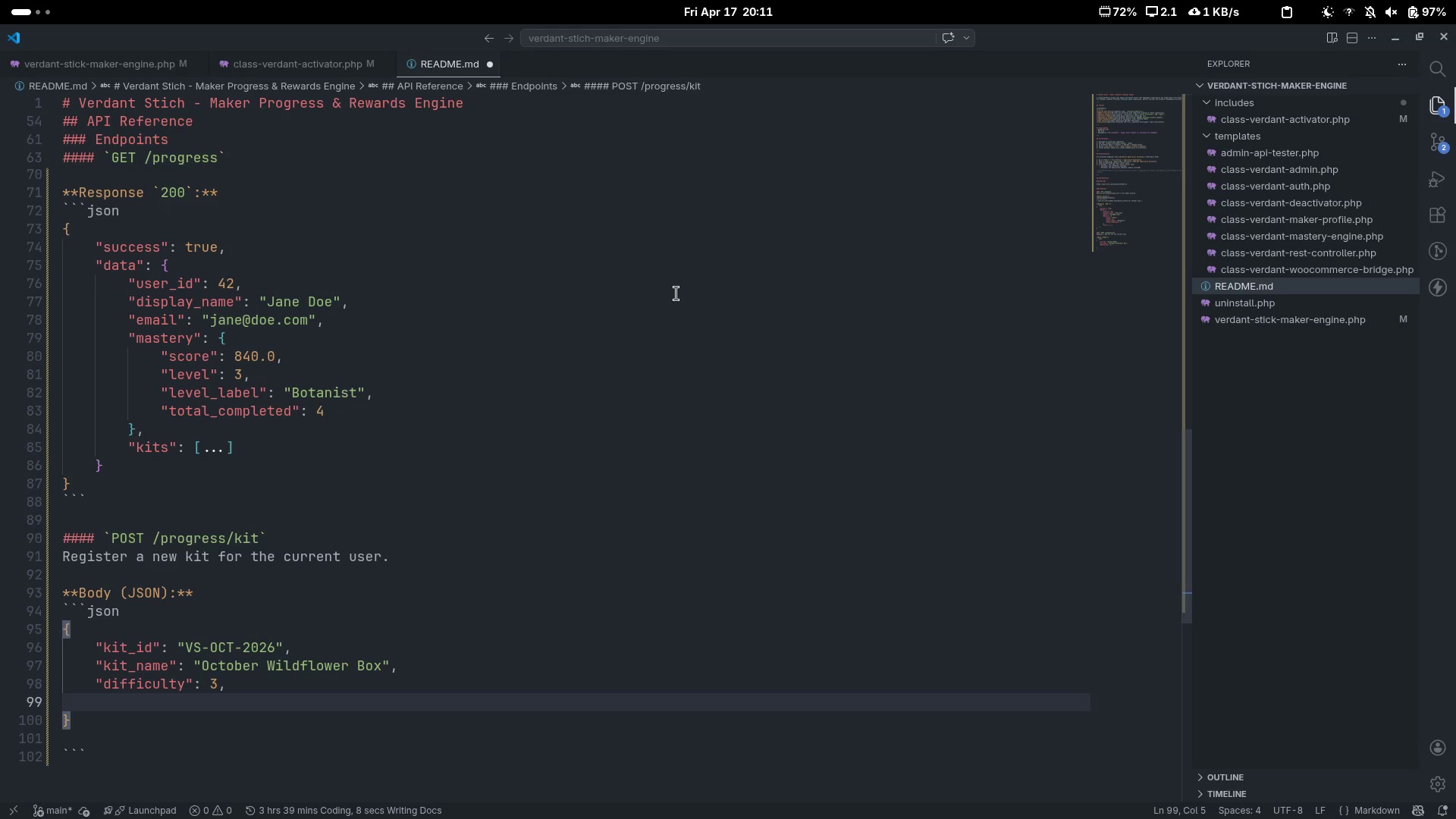 
key(Alt+Tab)